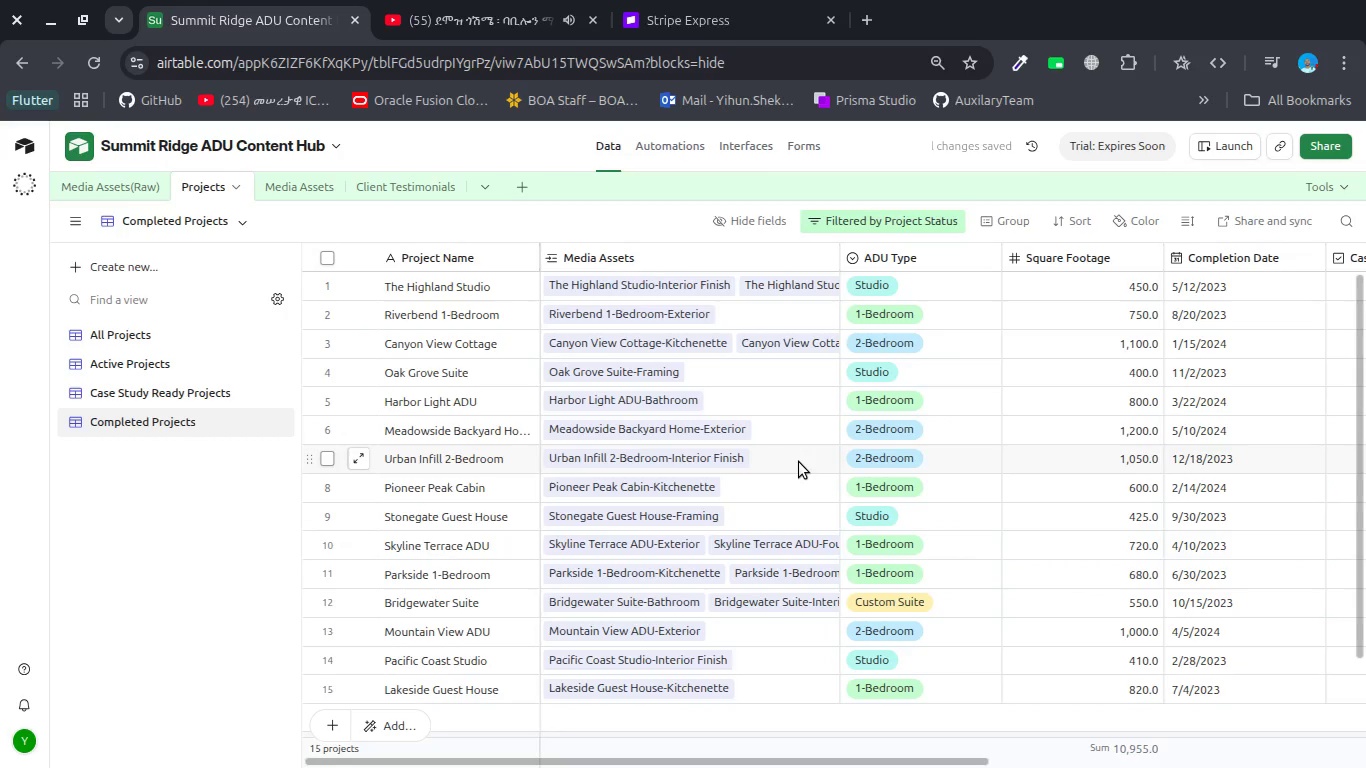 
scroll: coordinate [799, 462], scroll_direction: down, amount: 5.0
 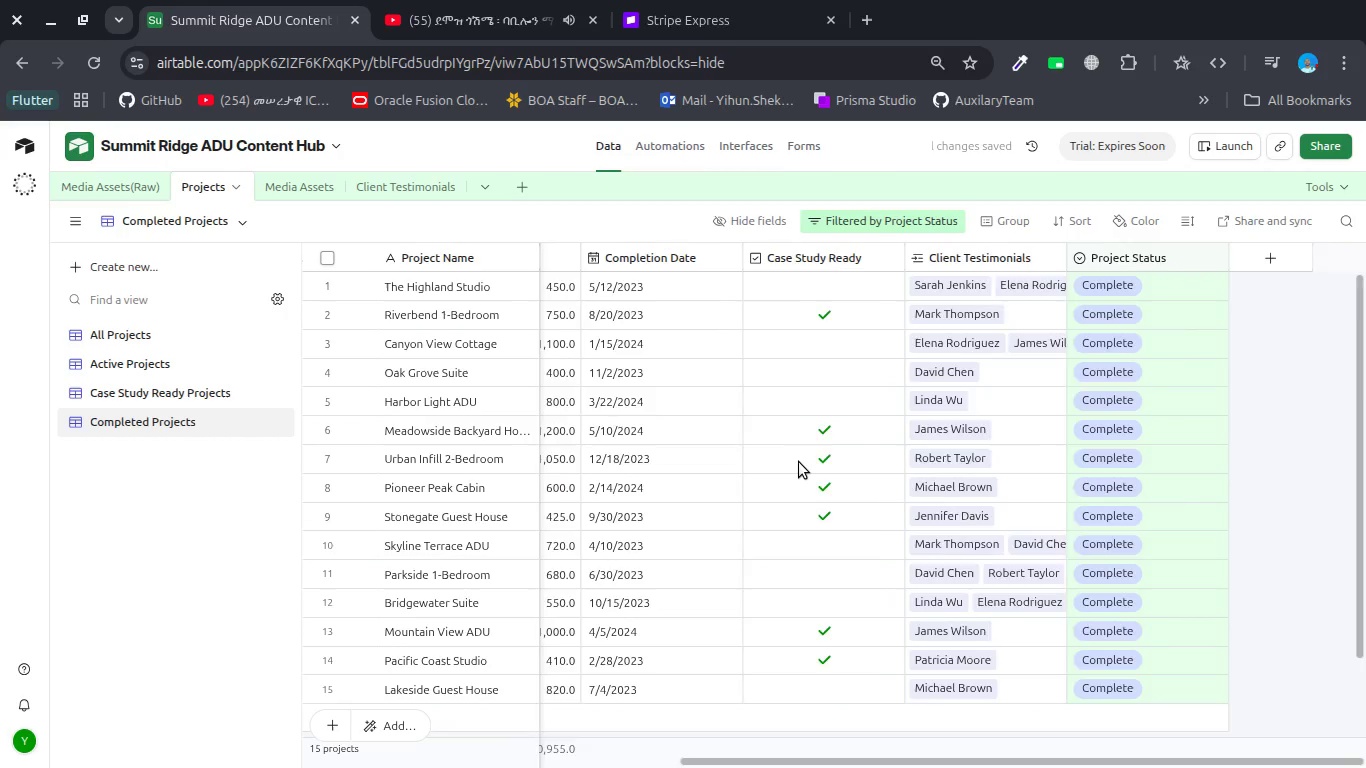 
scroll: coordinate [799, 462], scroll_direction: up, amount: 3.0
 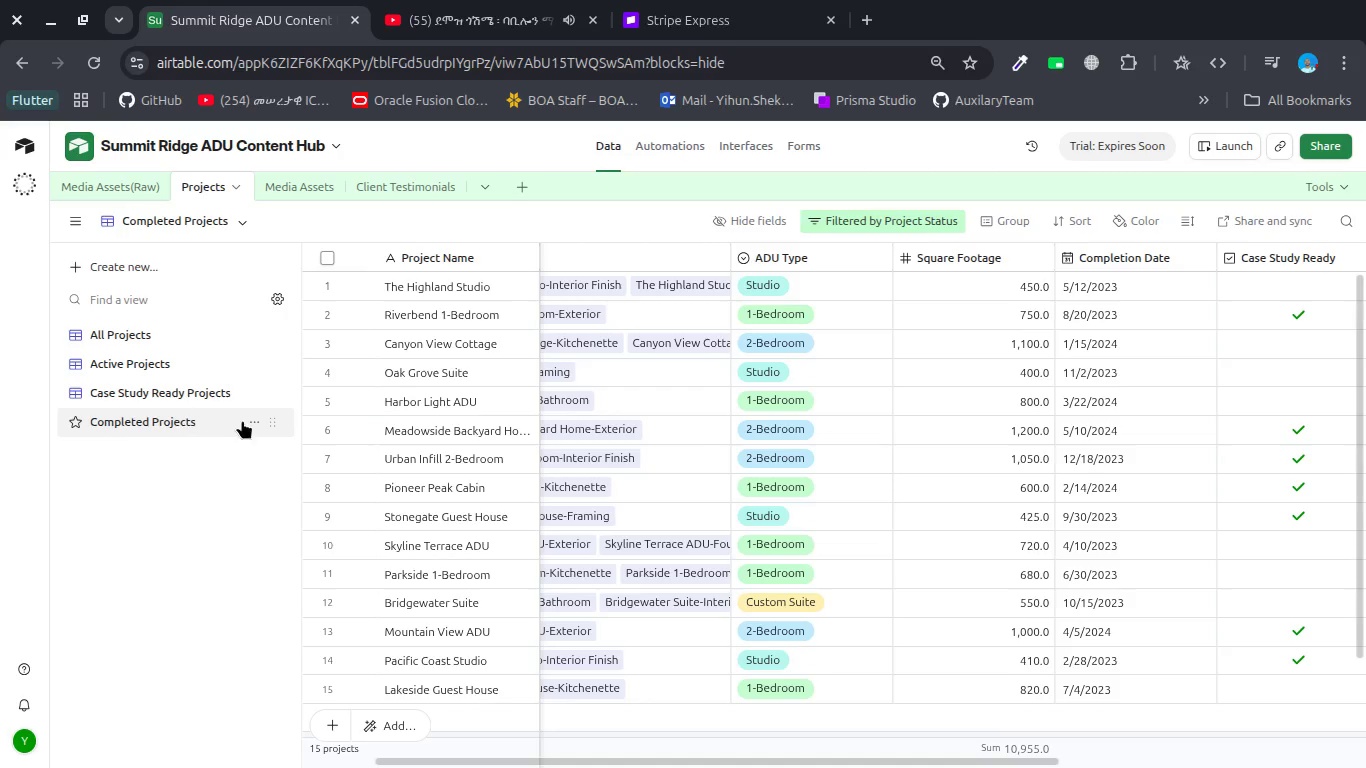 
left_click_drag(start_coordinate=[273, 418], to_coordinate=[261, 387])
 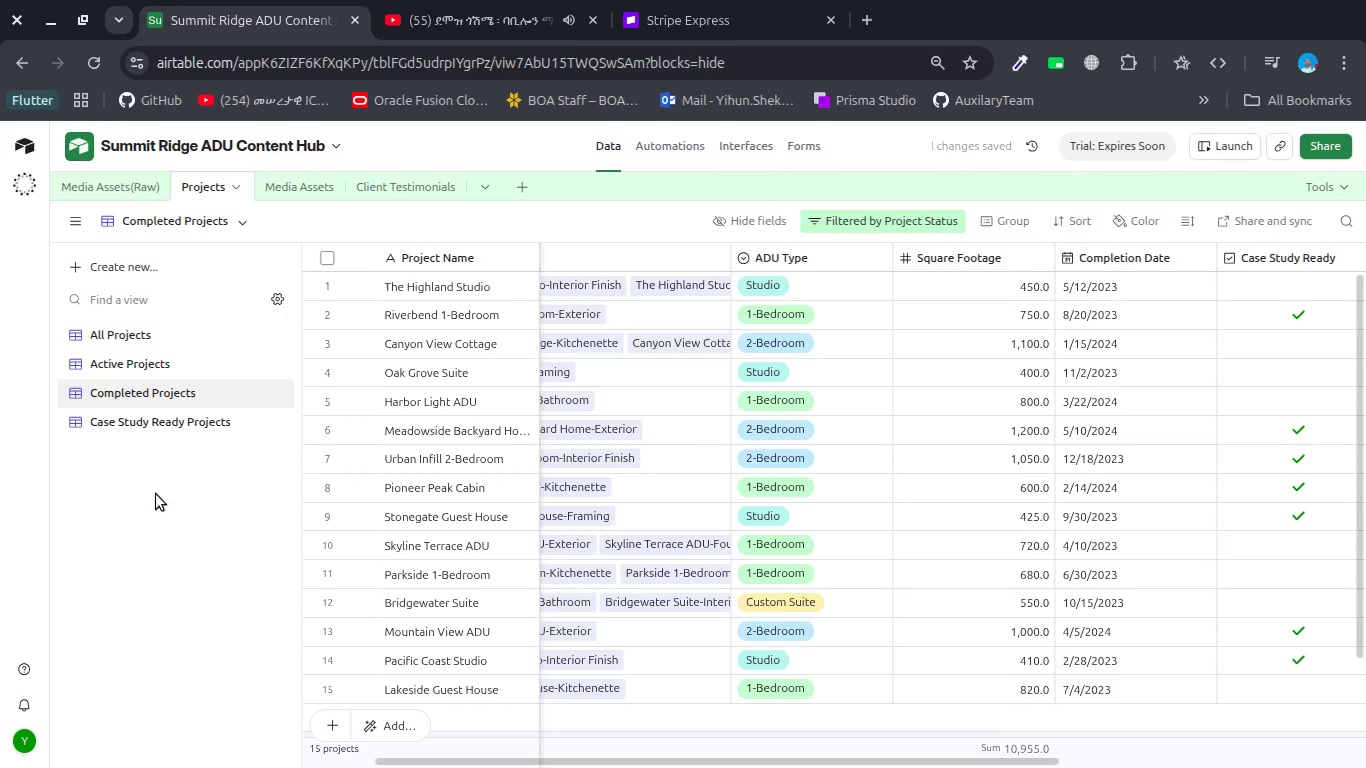 
left_click([151, 410])
 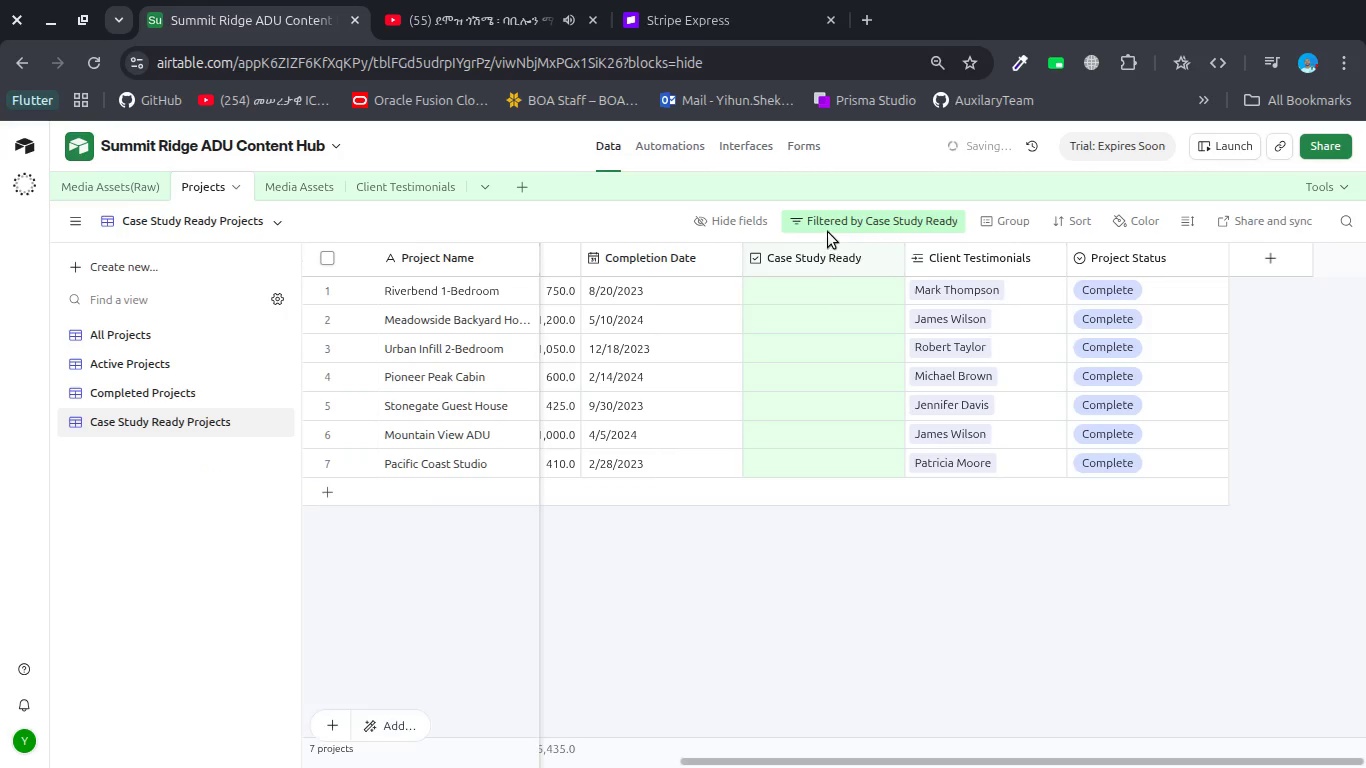 
left_click([828, 227])
 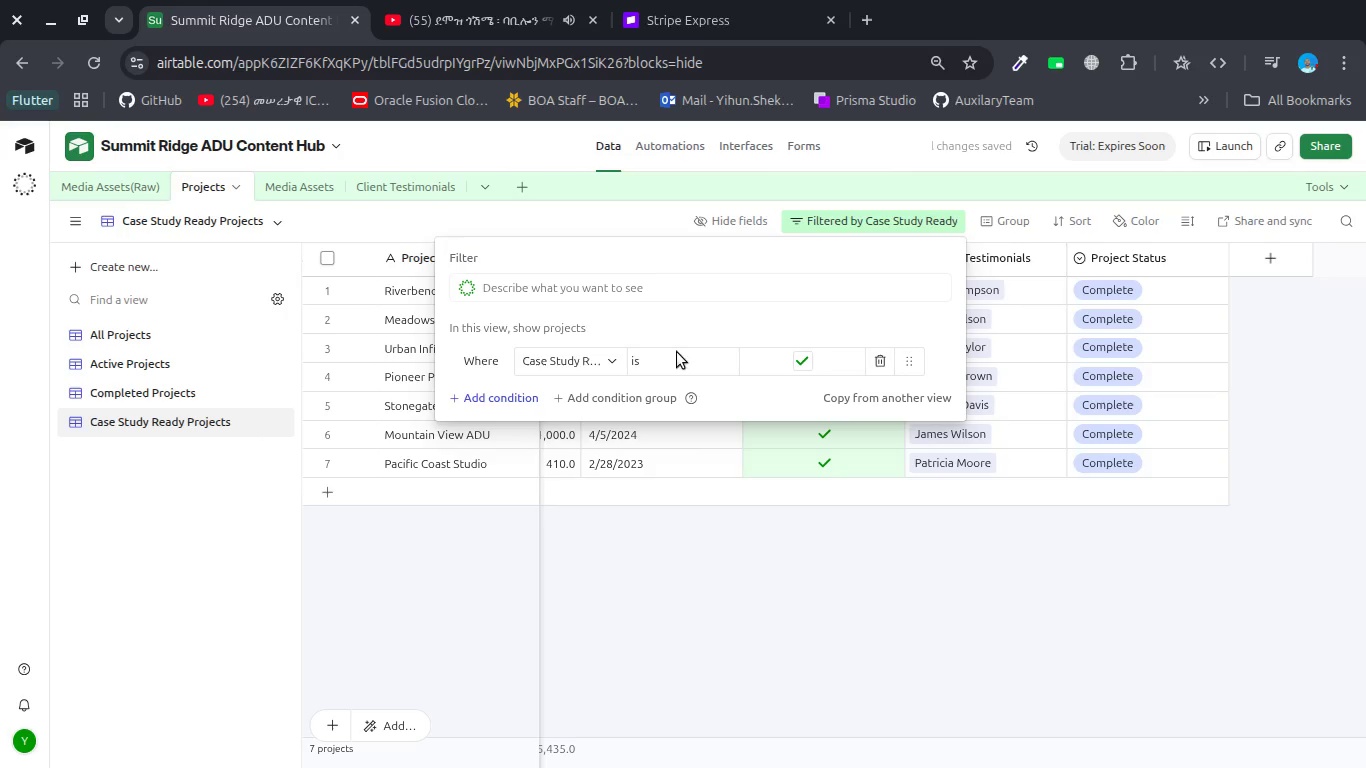 
left_click([500, 396])
 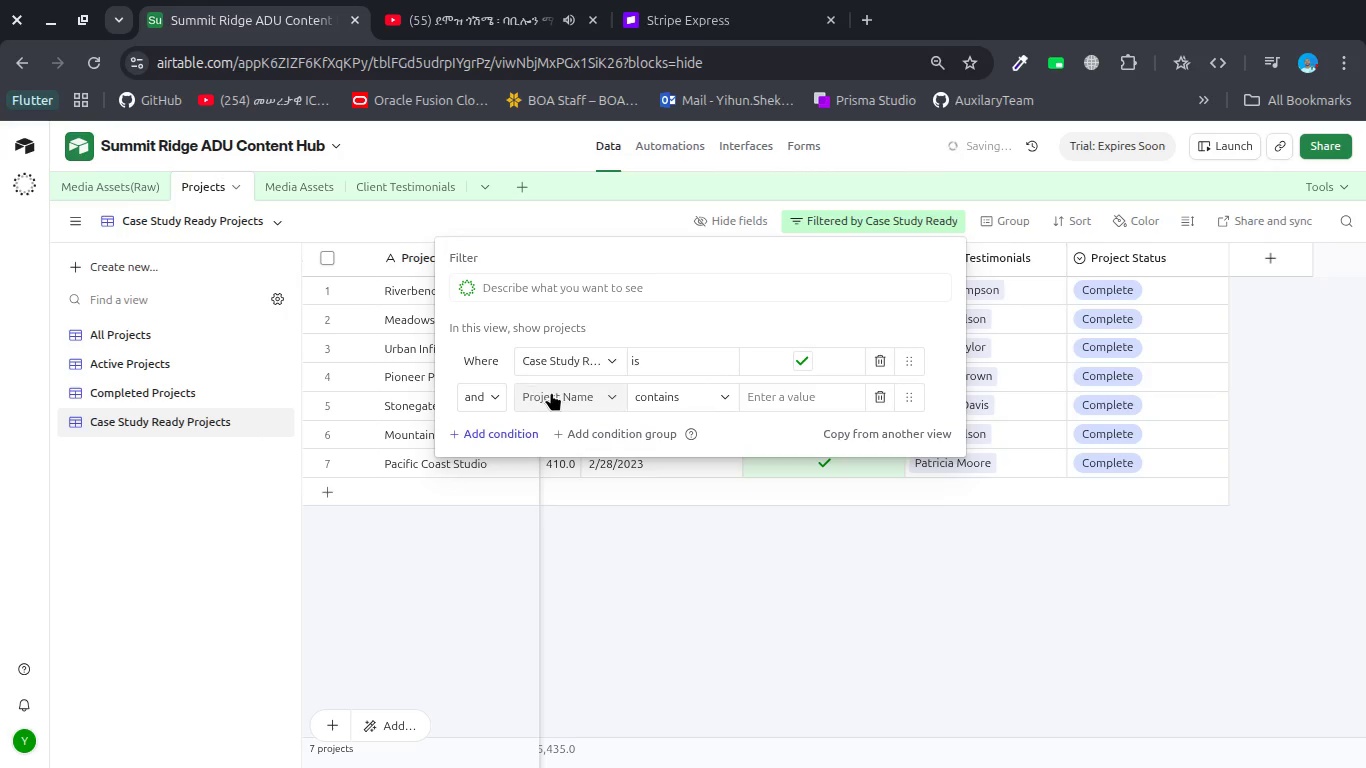 
left_click([554, 392])
 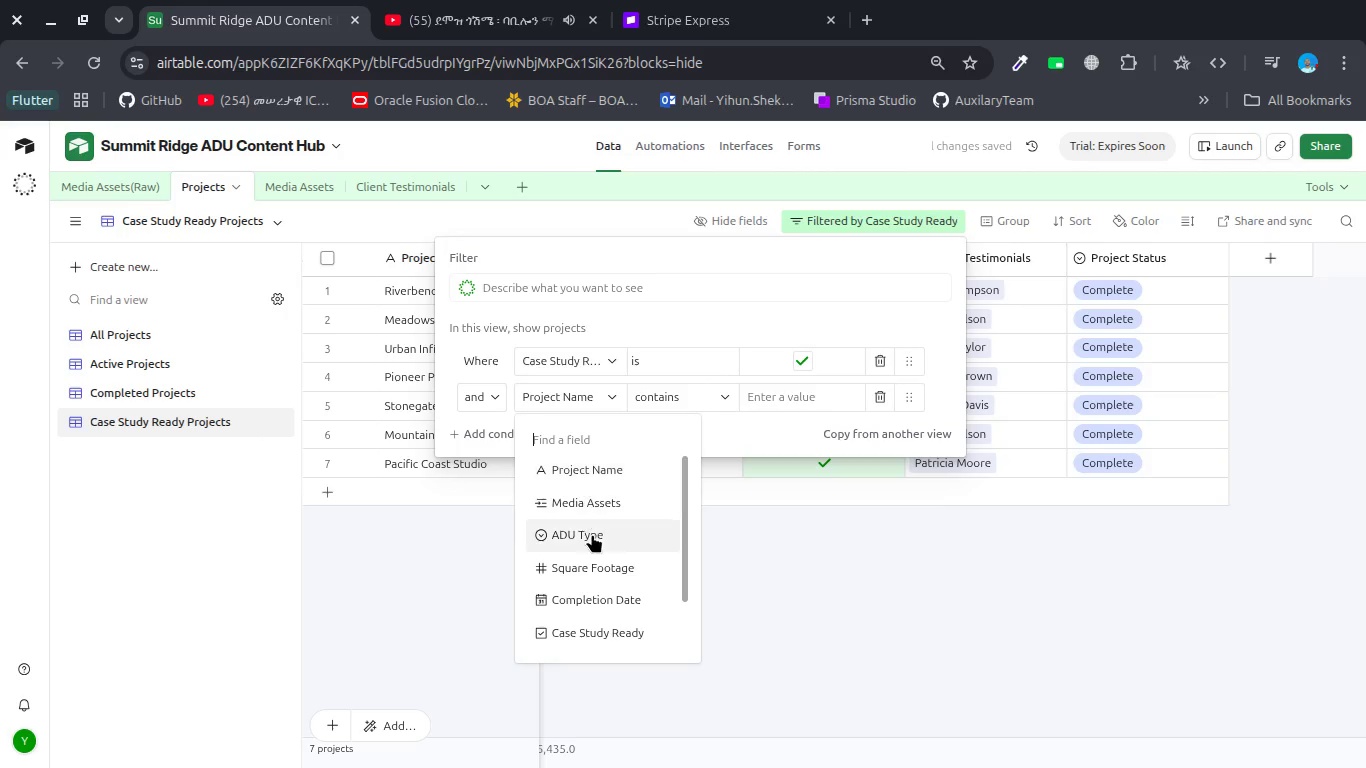 
scroll: coordinate [592, 534], scroll_direction: down, amount: 10.0
 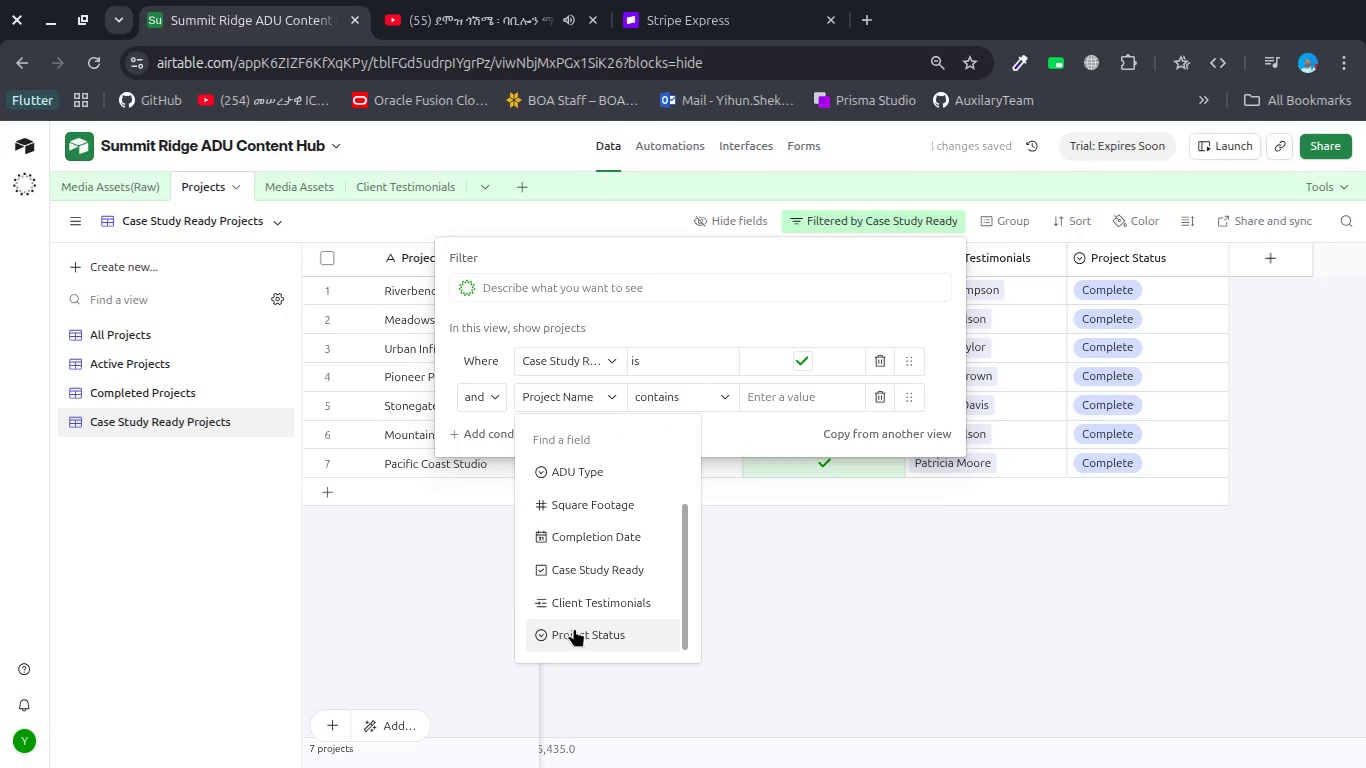 
left_click([577, 627])
 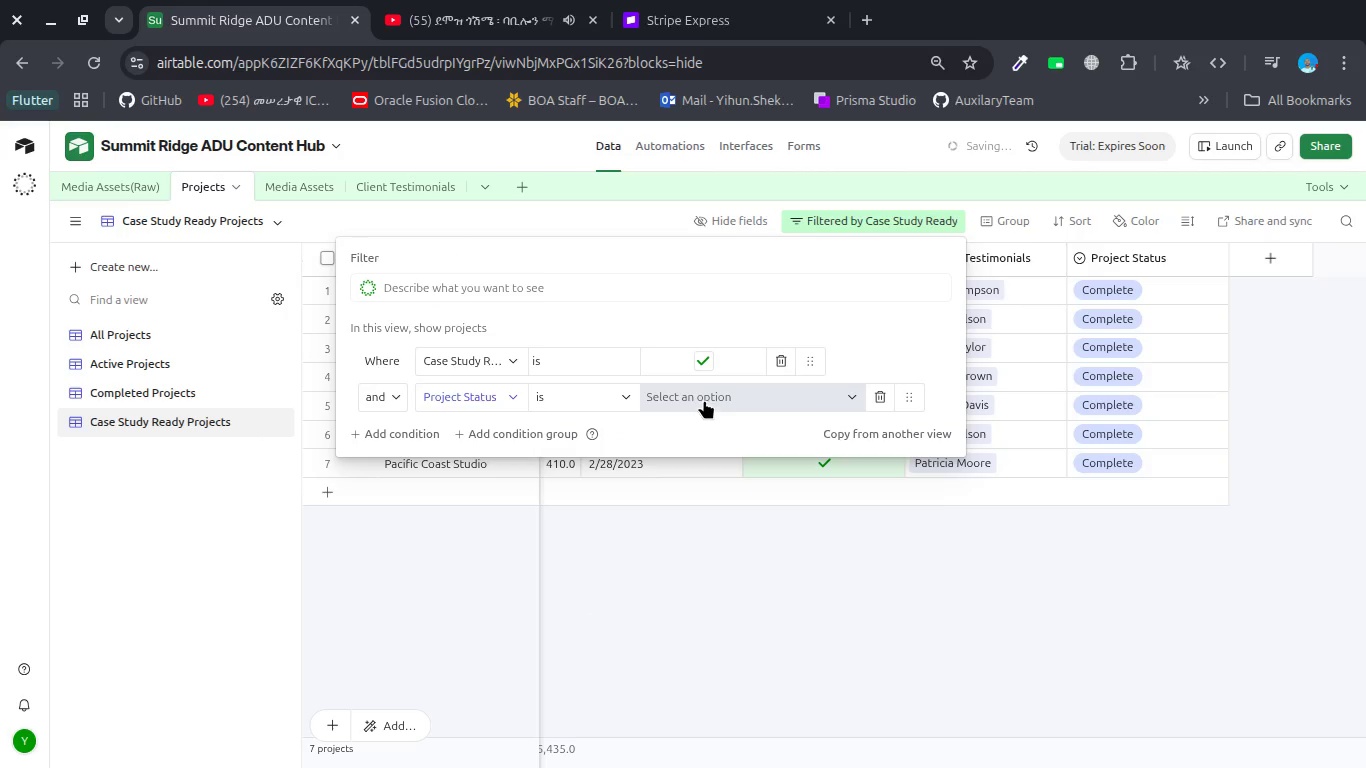 
left_click([705, 398])
 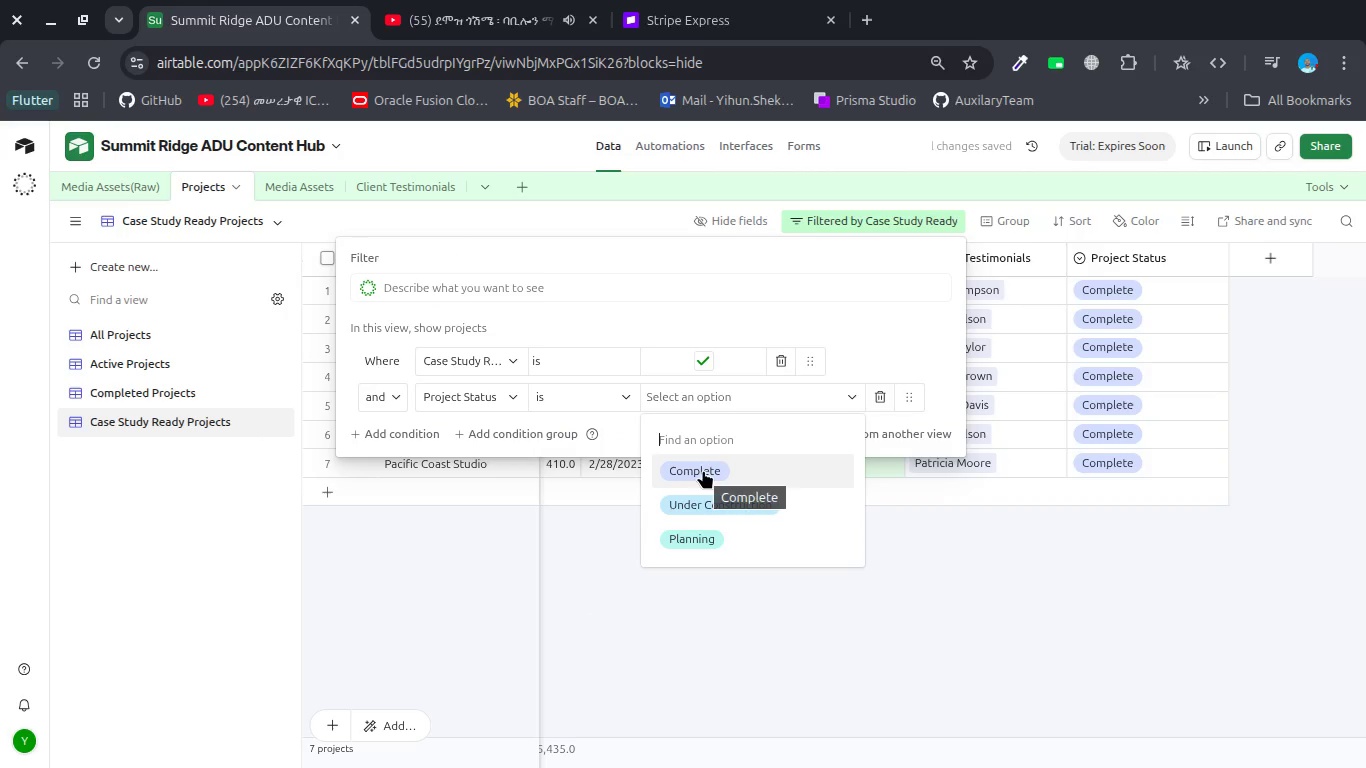 
left_click([703, 470])
 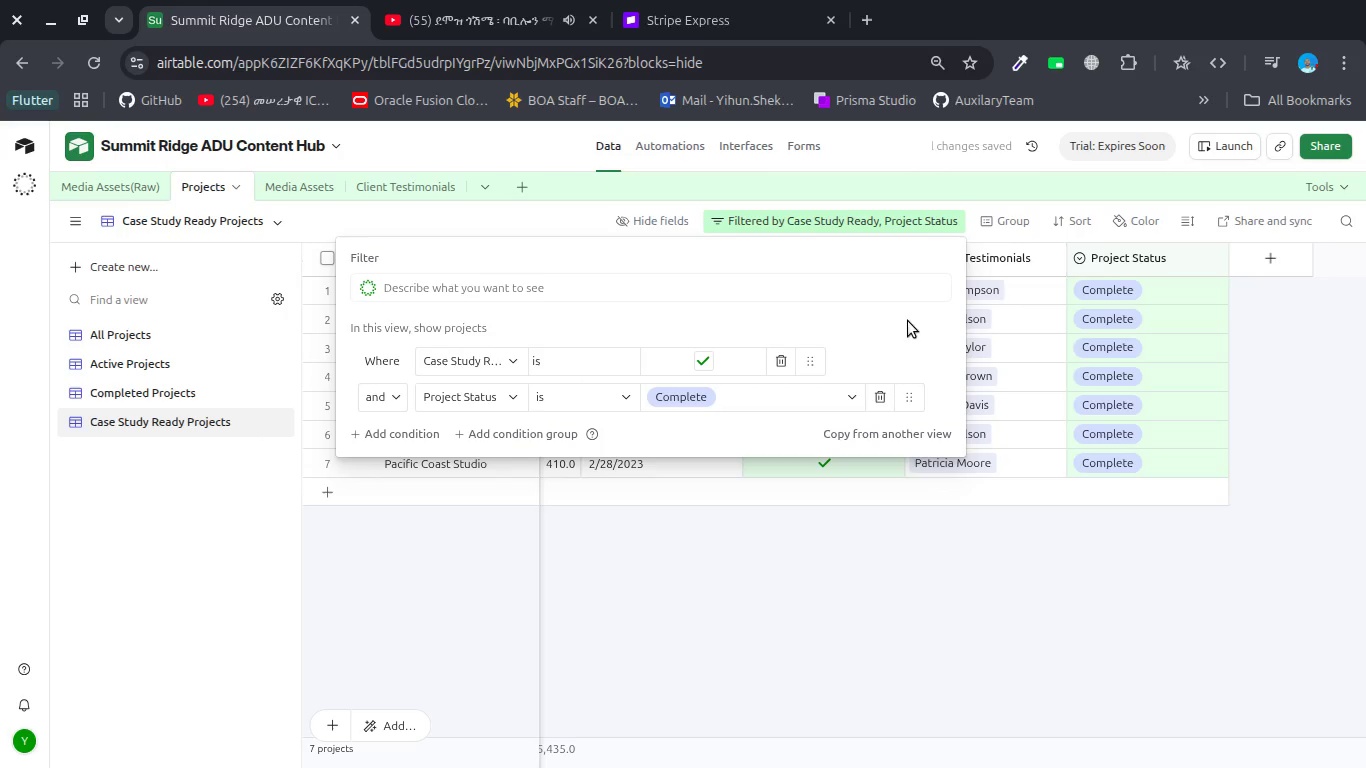 
left_click([824, 520])
 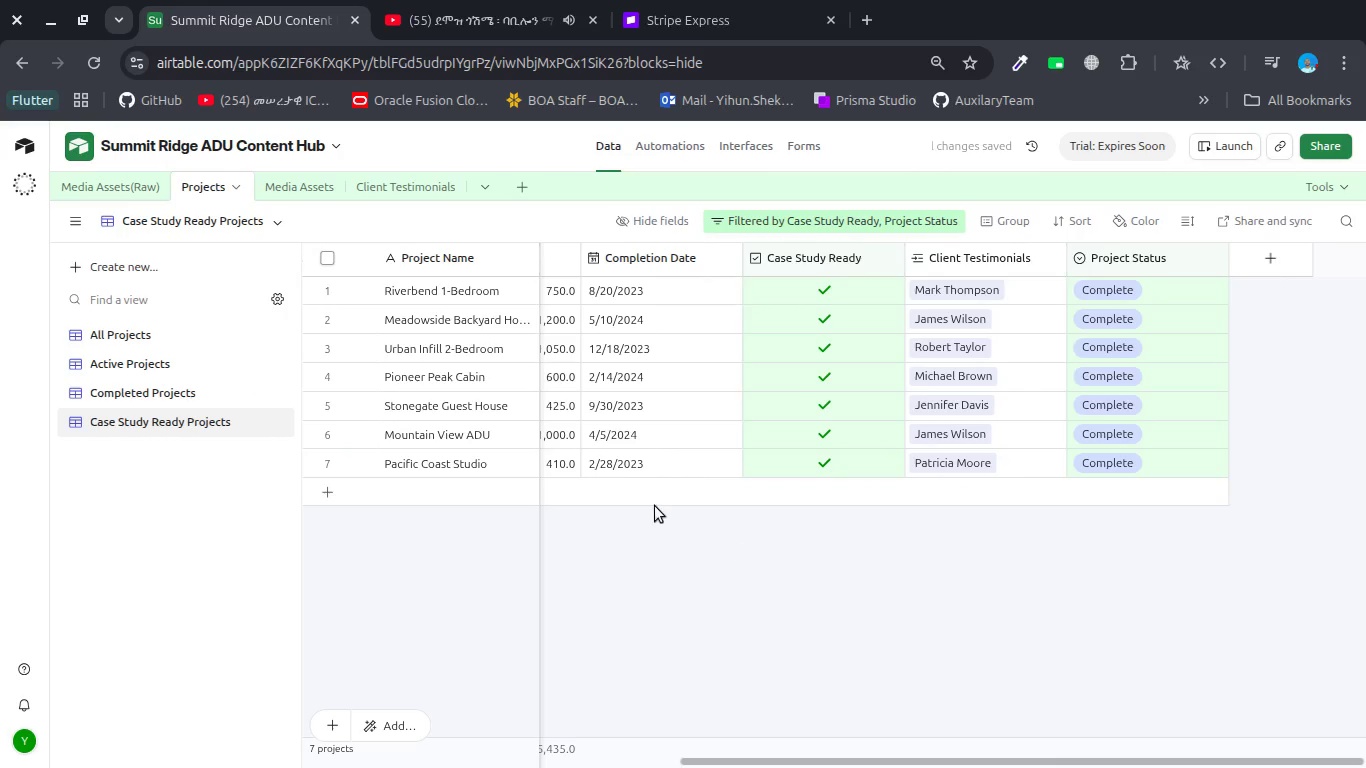 
left_click([292, 189])
 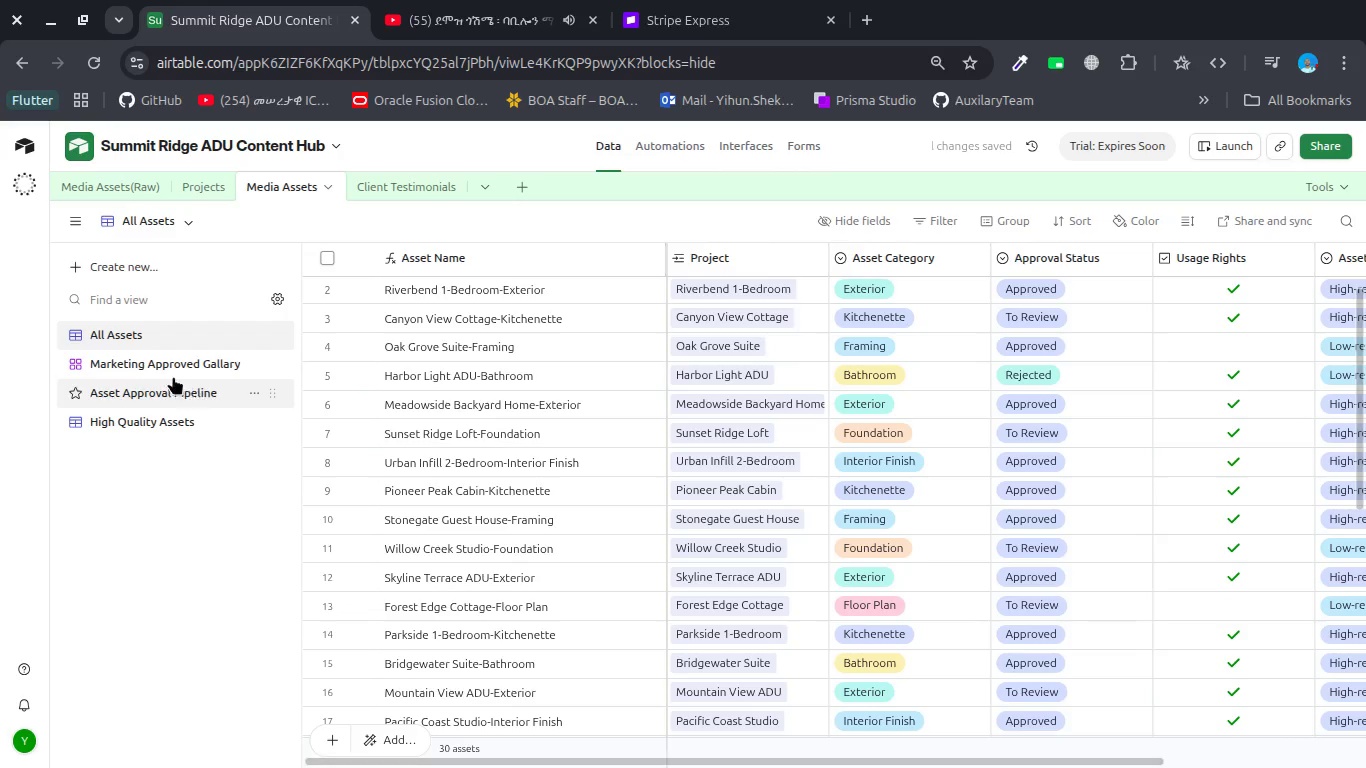 
wait(7.46)
 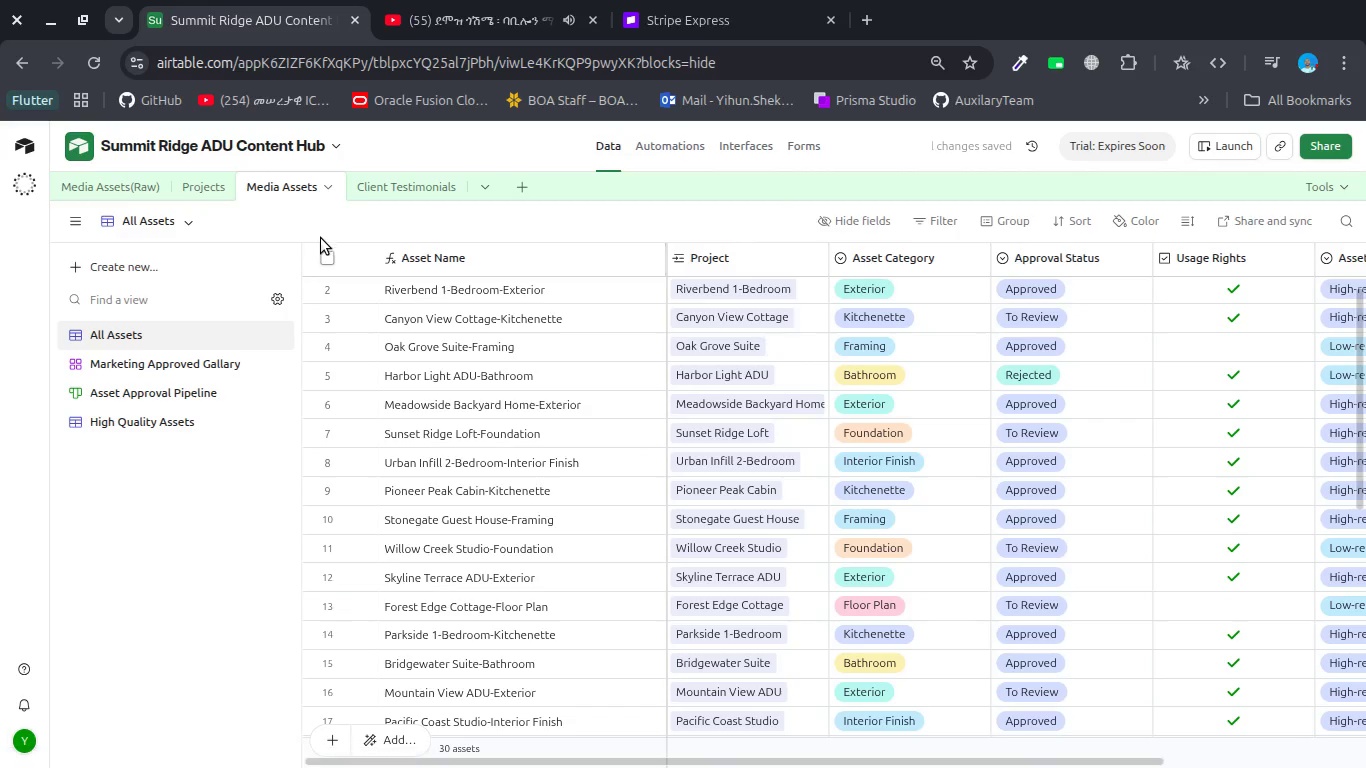 
left_click([152, 363])
 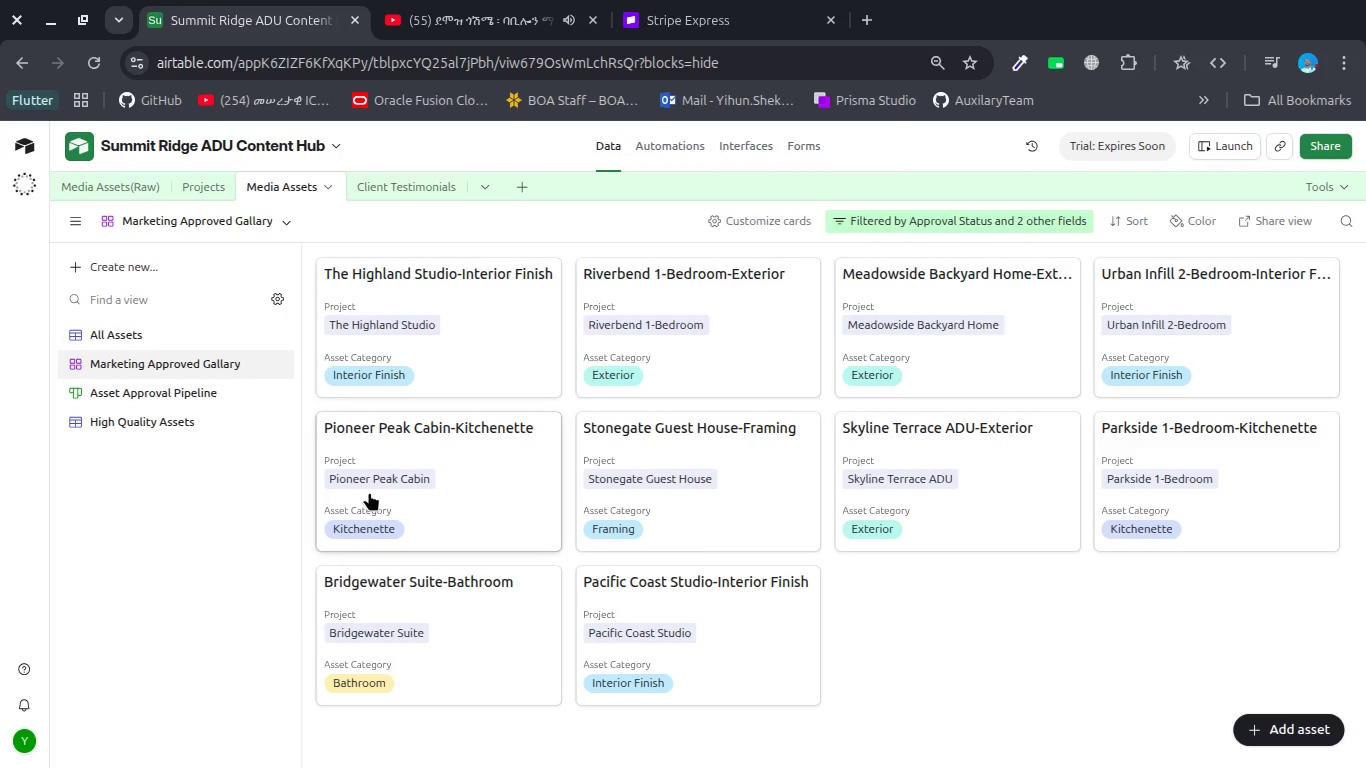 
wait(5.51)
 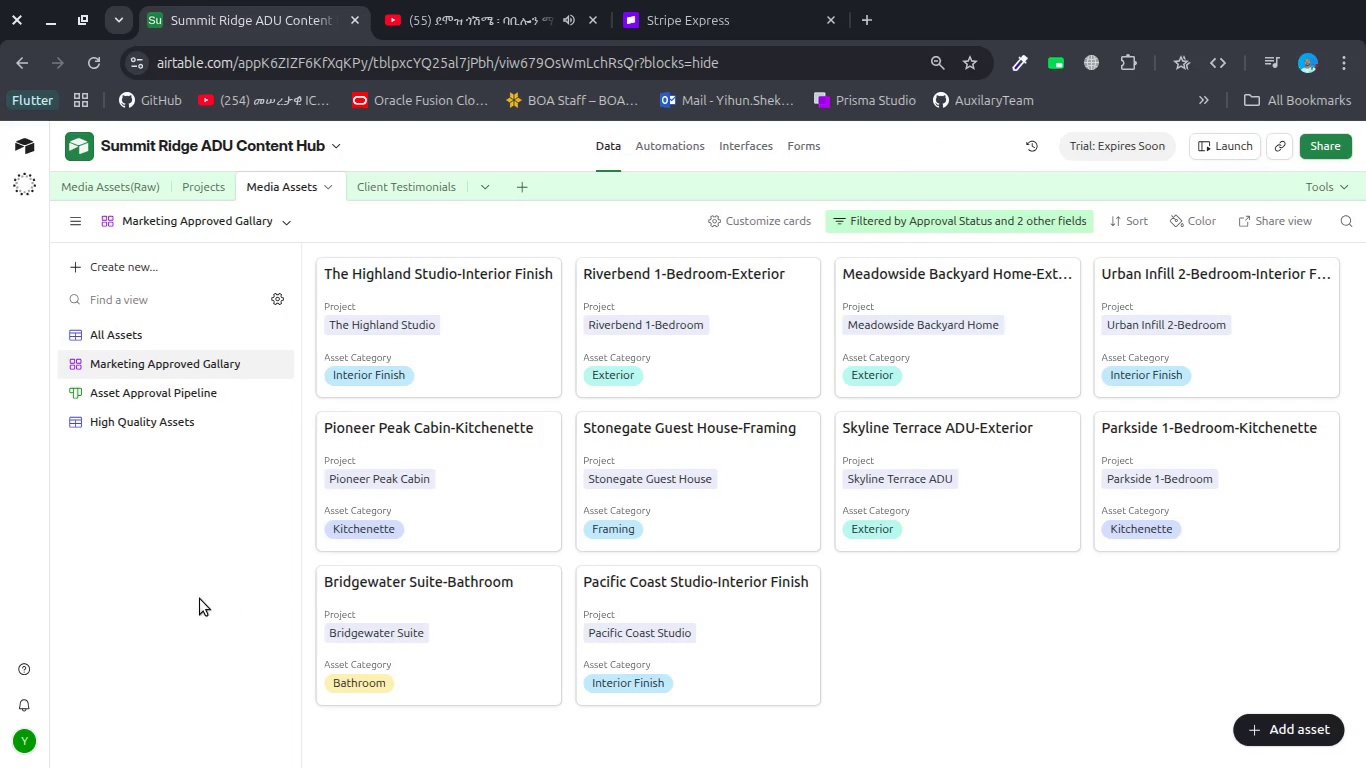 
left_click([859, 213])
 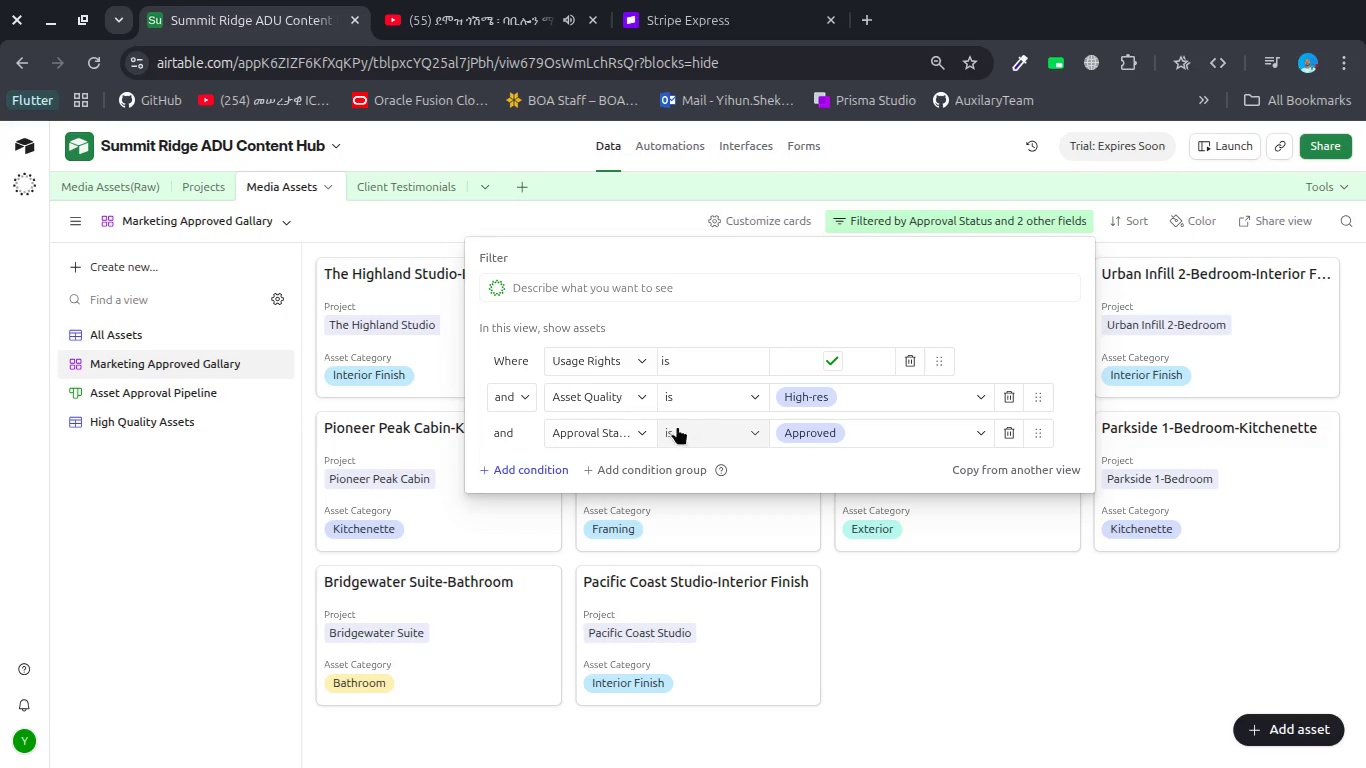 
wait(11.81)
 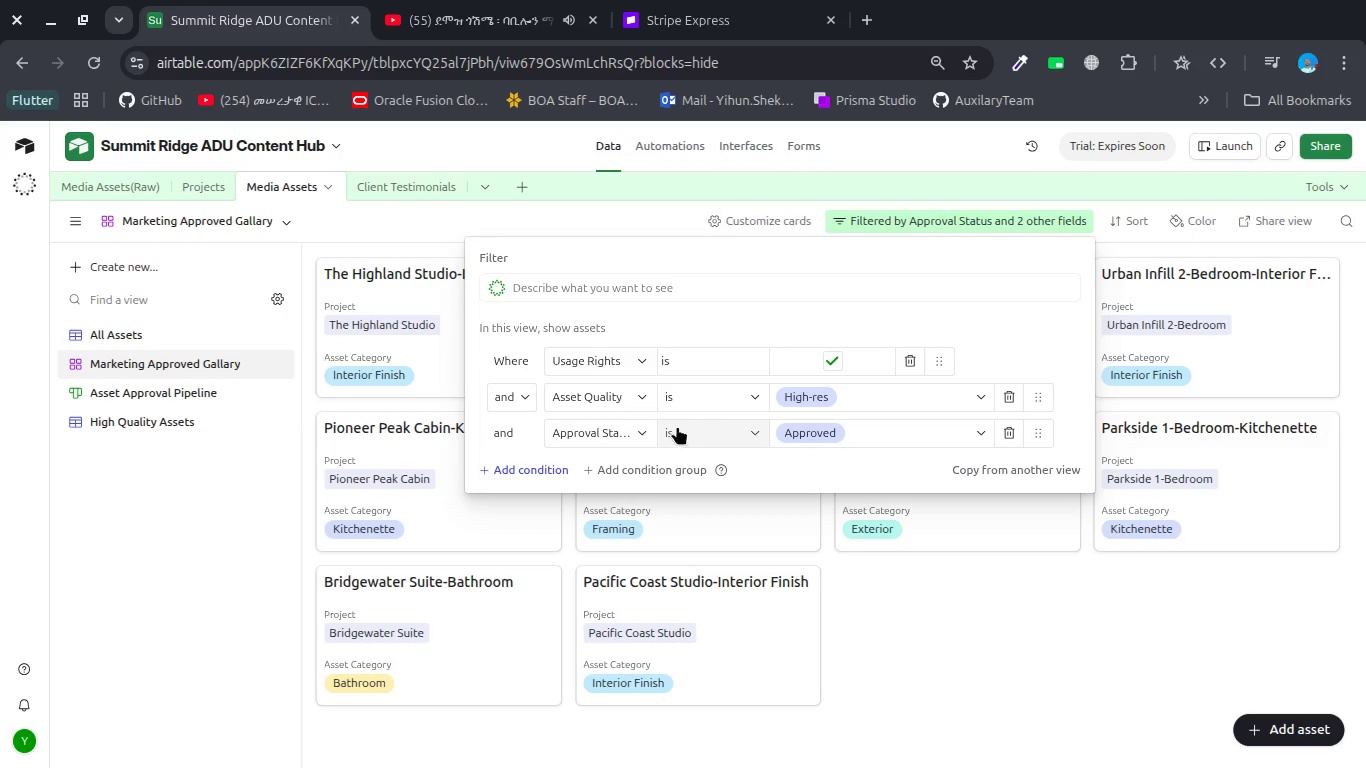 
left_click([879, 624])
 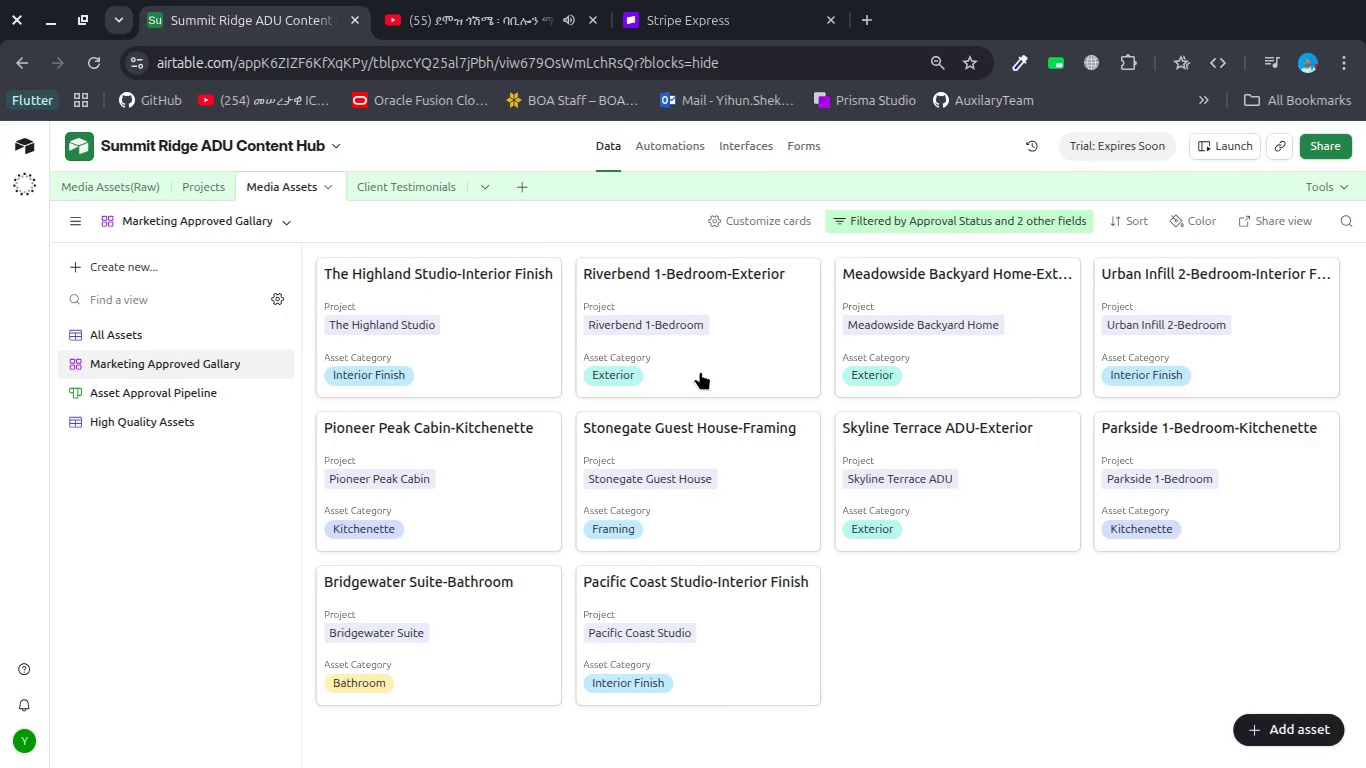 
left_click([431, 1])
 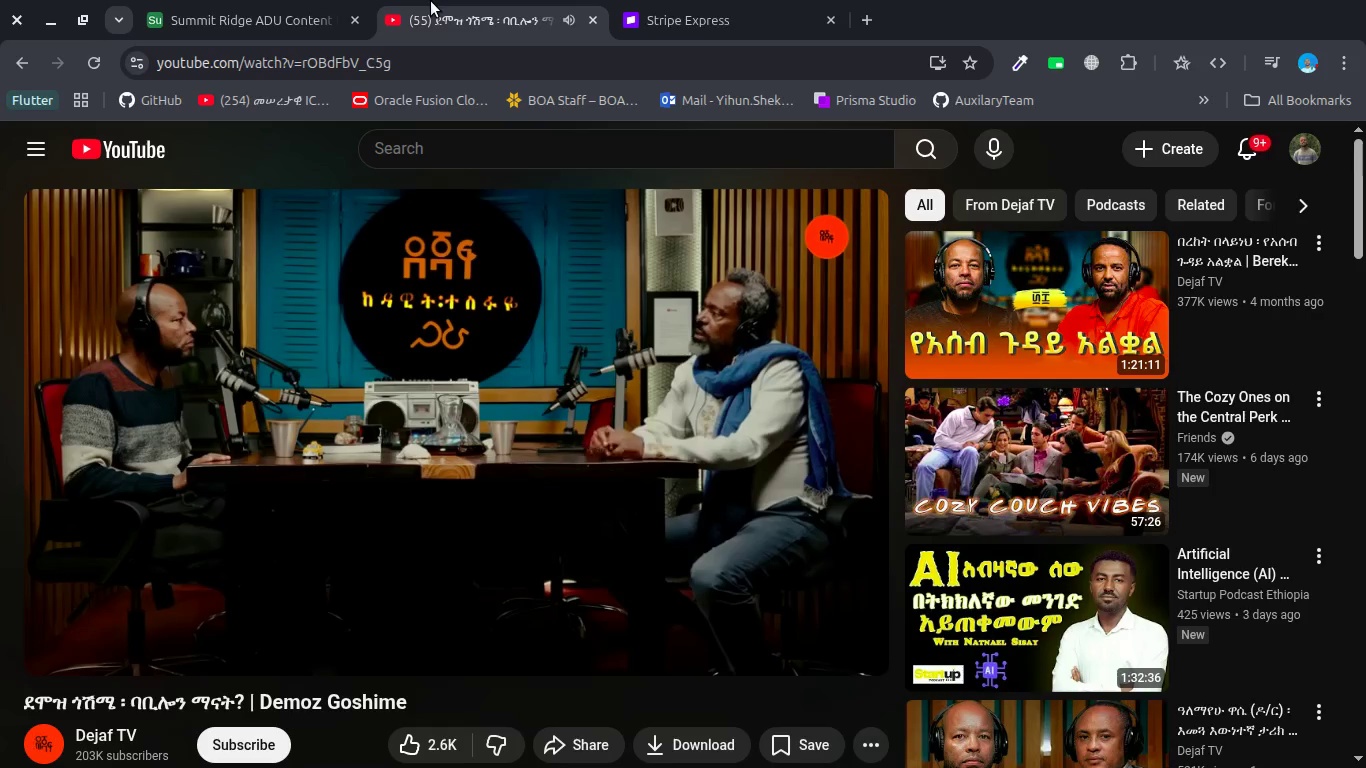 
key(ArrowLeft)
 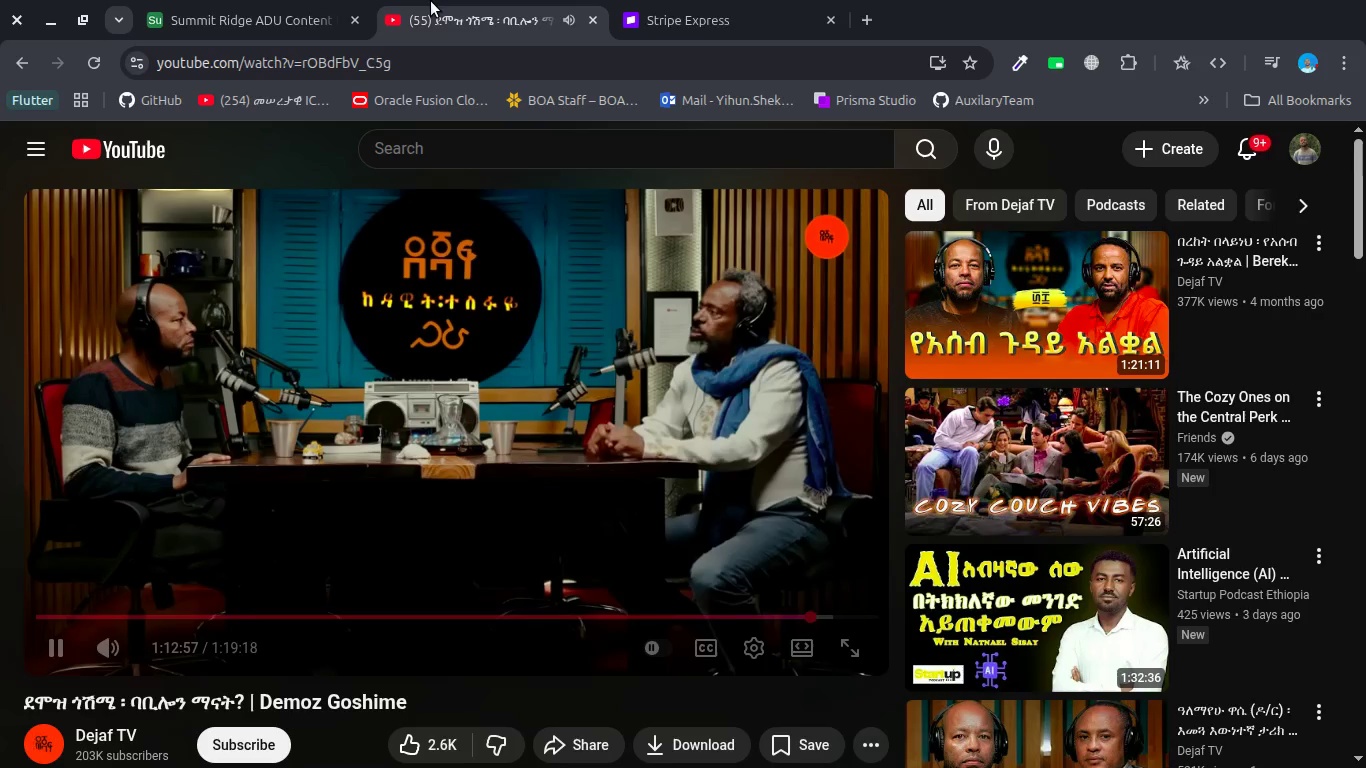 
key(ArrowLeft)
 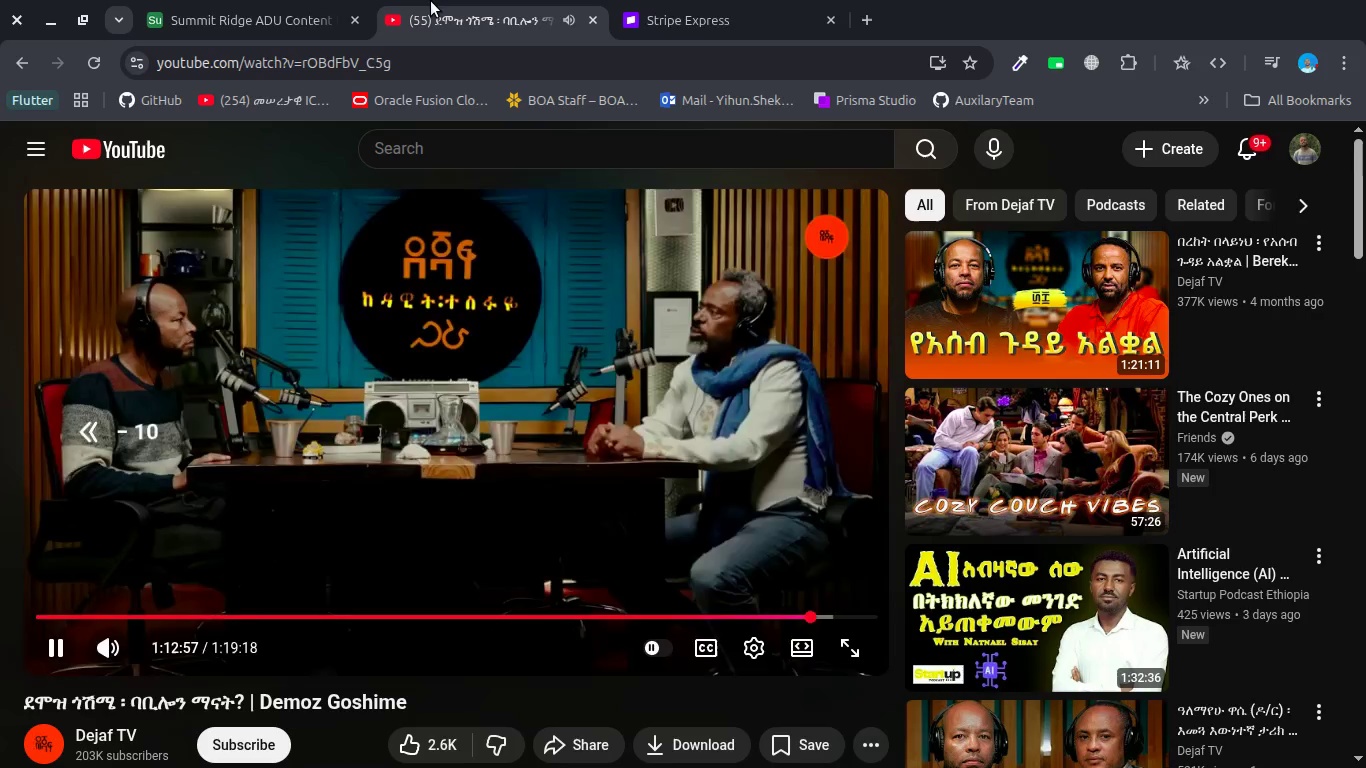 
key(ArrowLeft)
 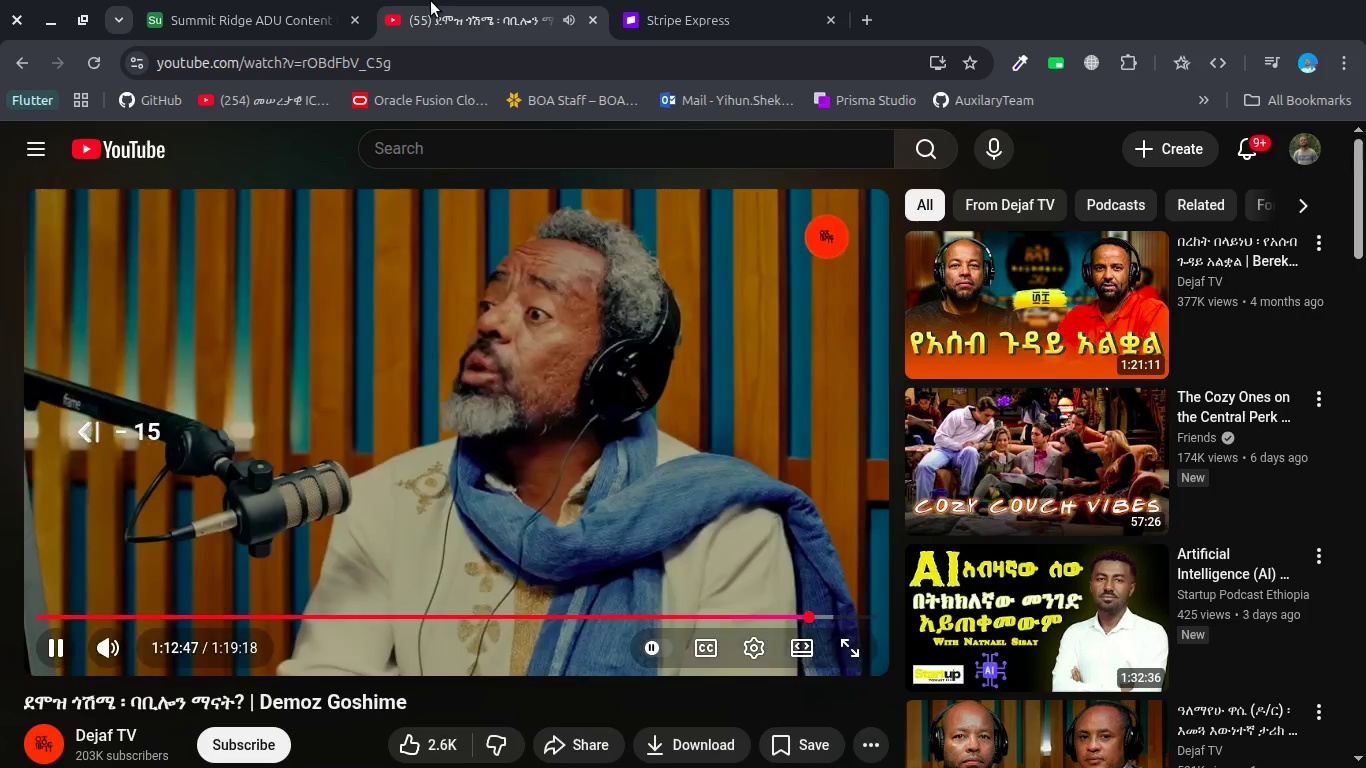 
key(ArrowLeft)
 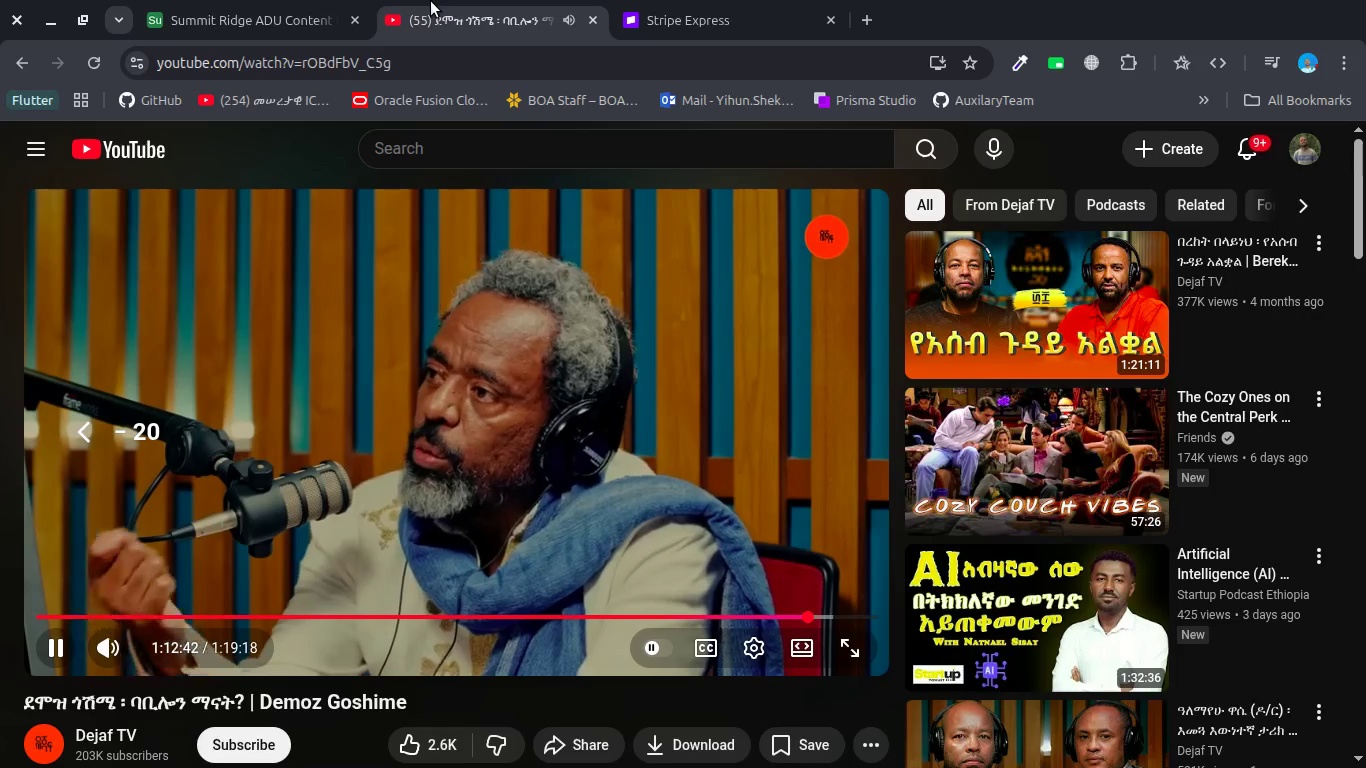 
key(ArrowLeft)
 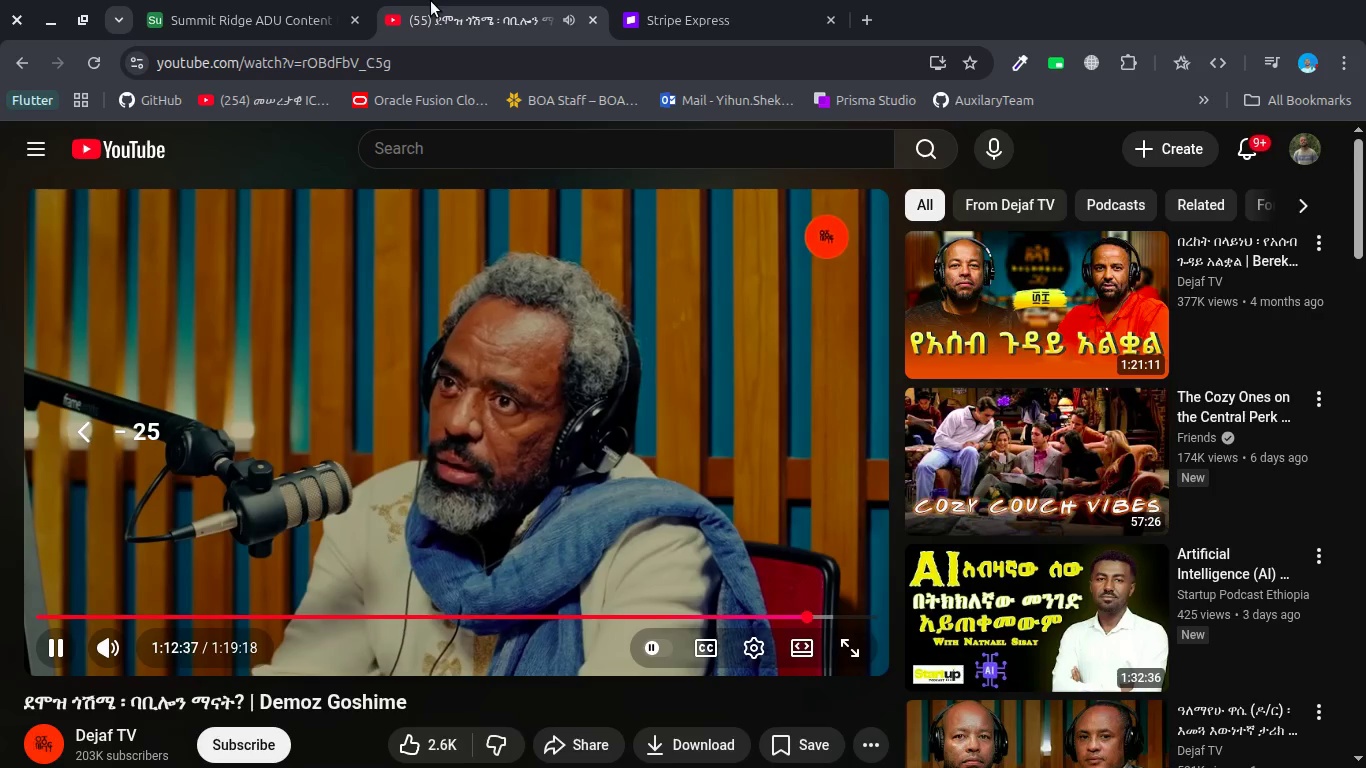 
key(ArrowLeft)
 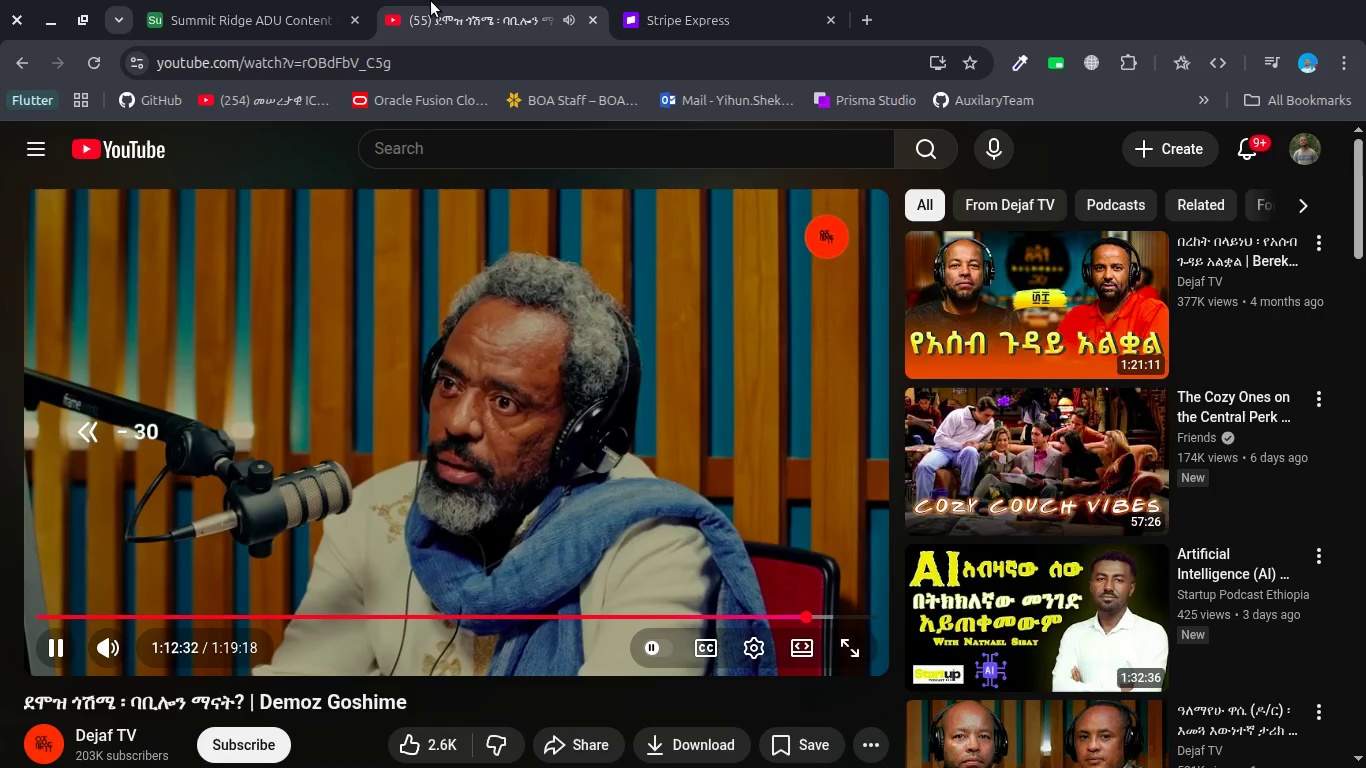 
key(ArrowLeft)
 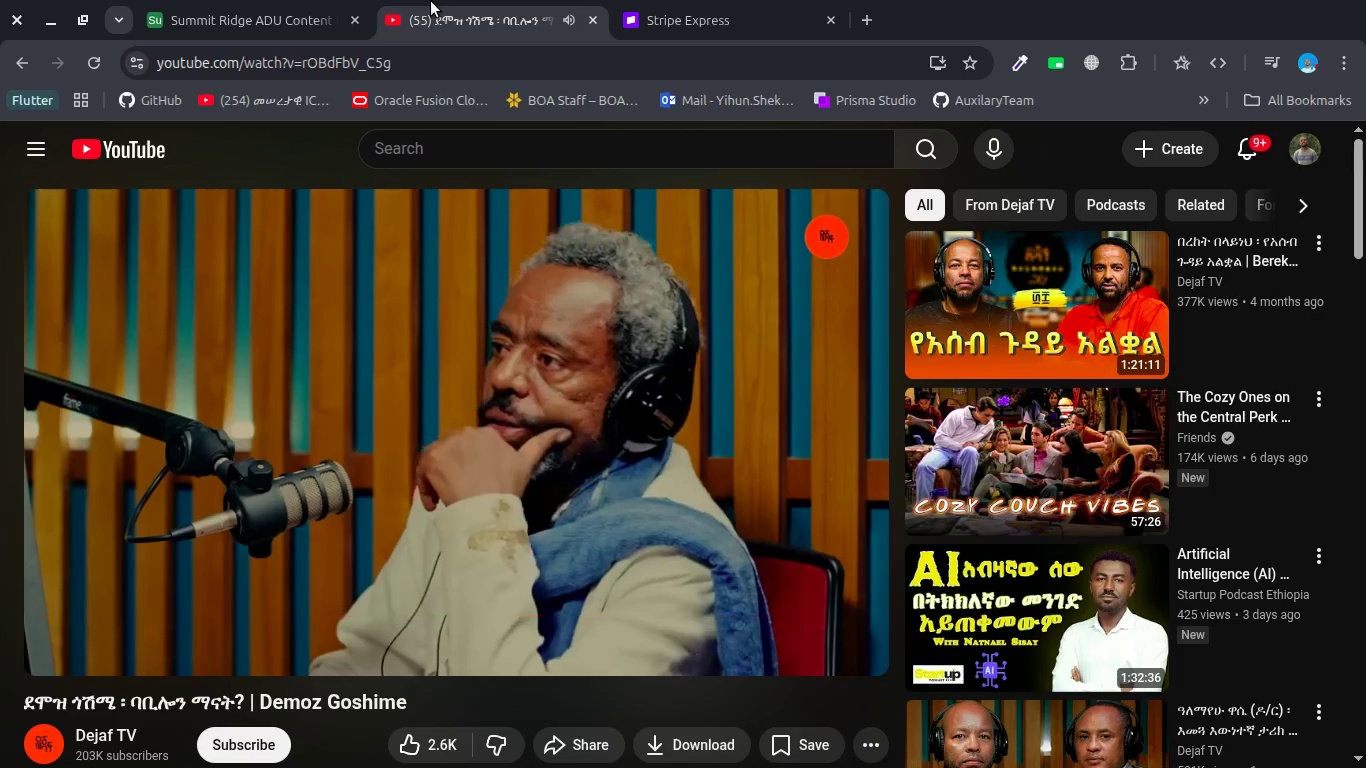 
key(ArrowLeft)
 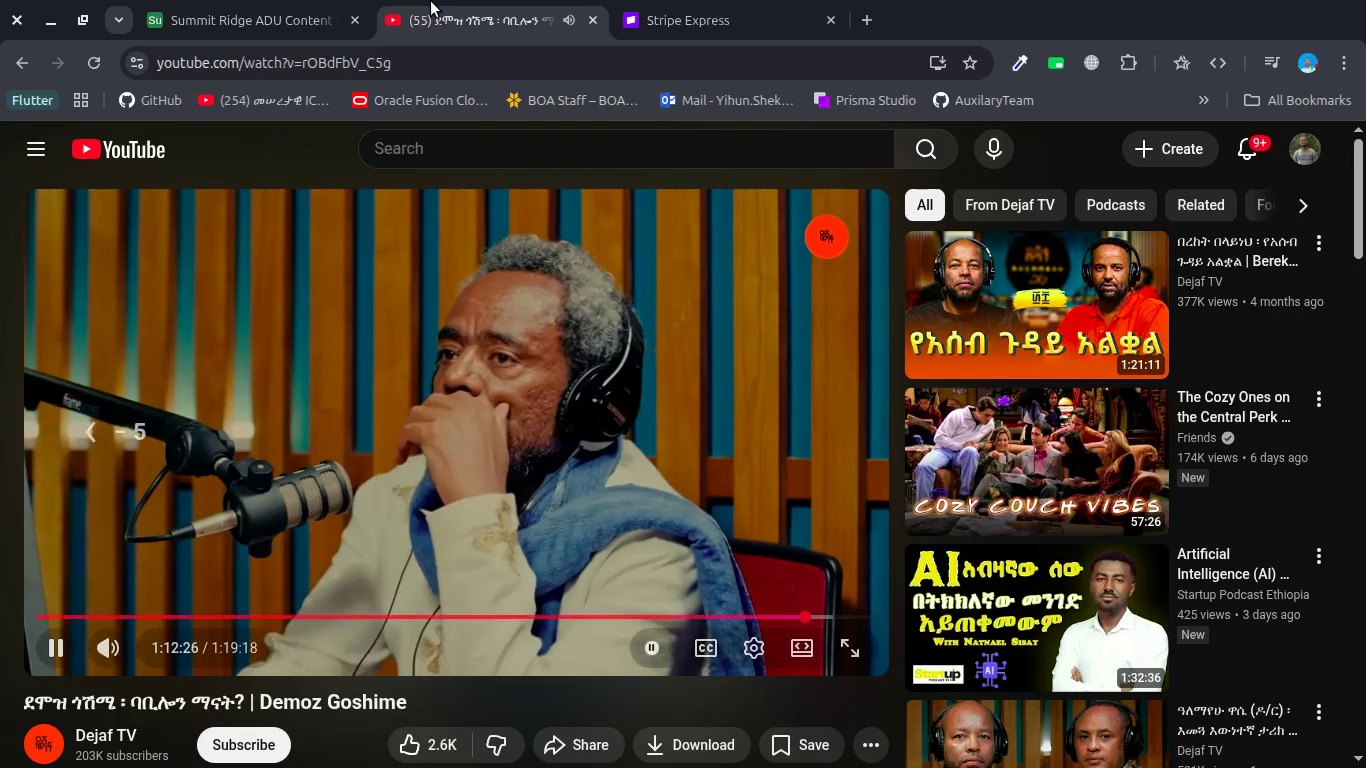 
key(ArrowLeft)
 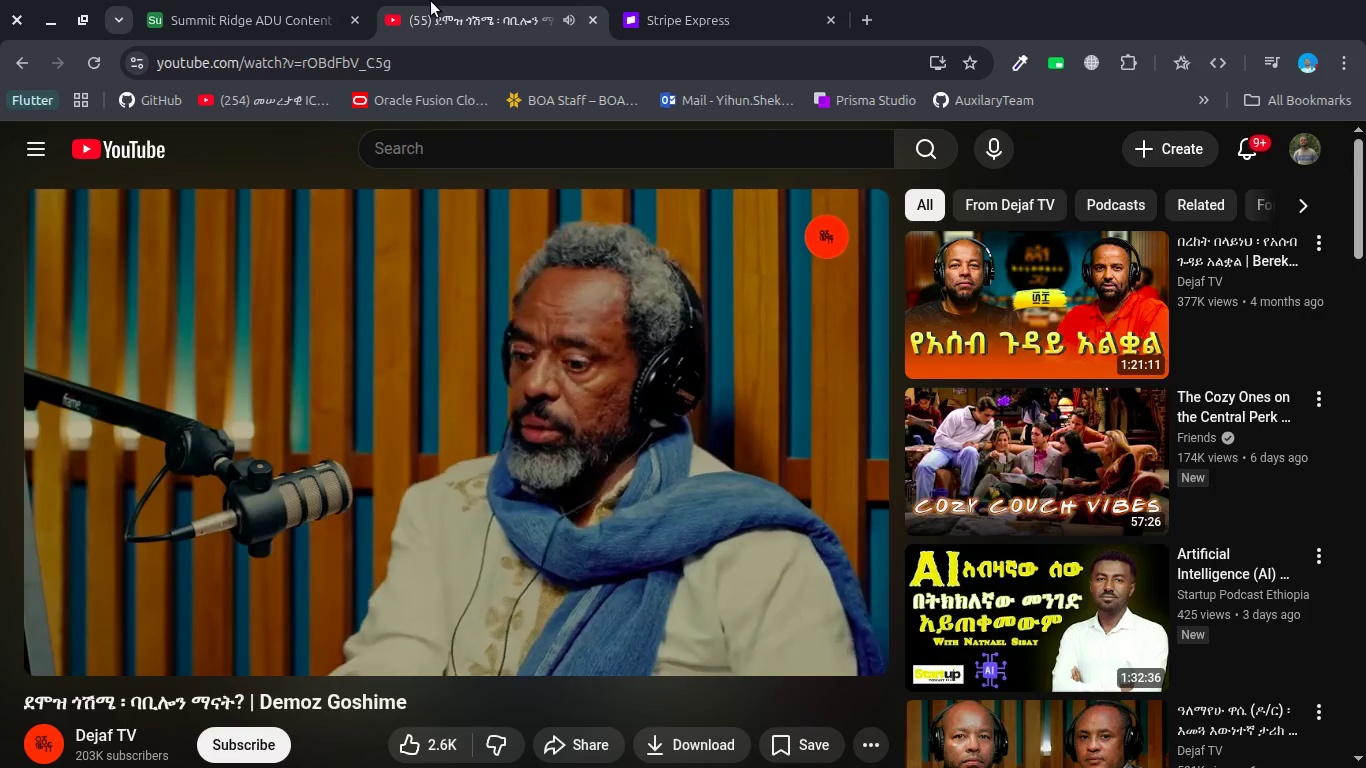 
key(VolumeUp)
 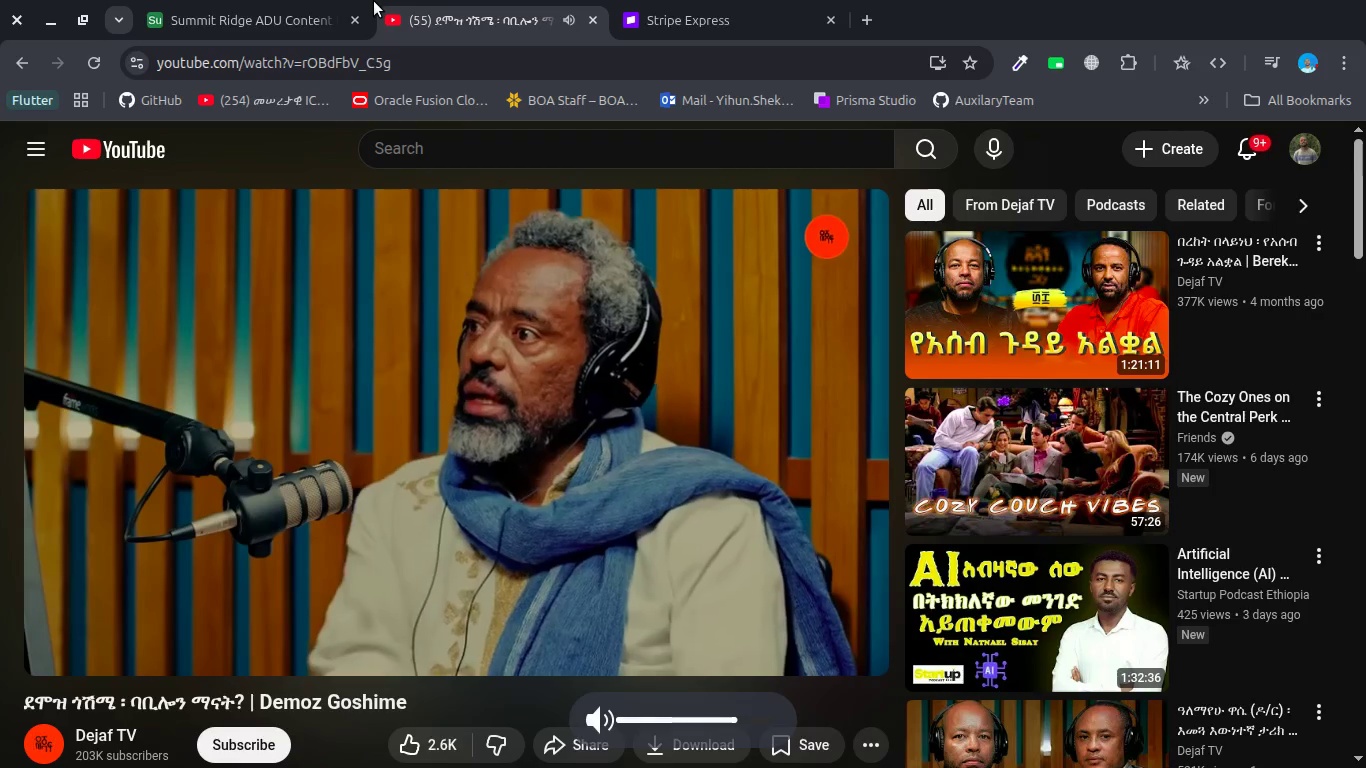 
key(VolumeUp)
 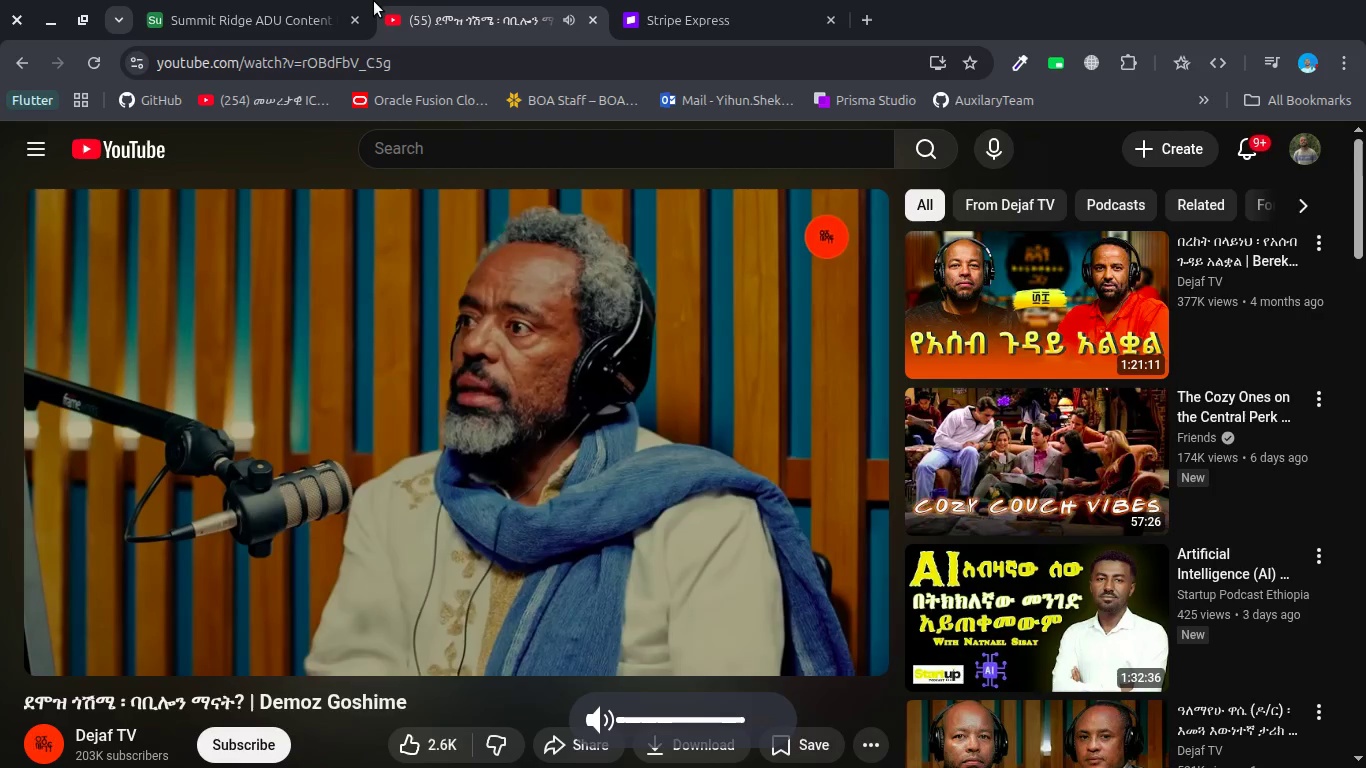 
key(VolumeUp)
 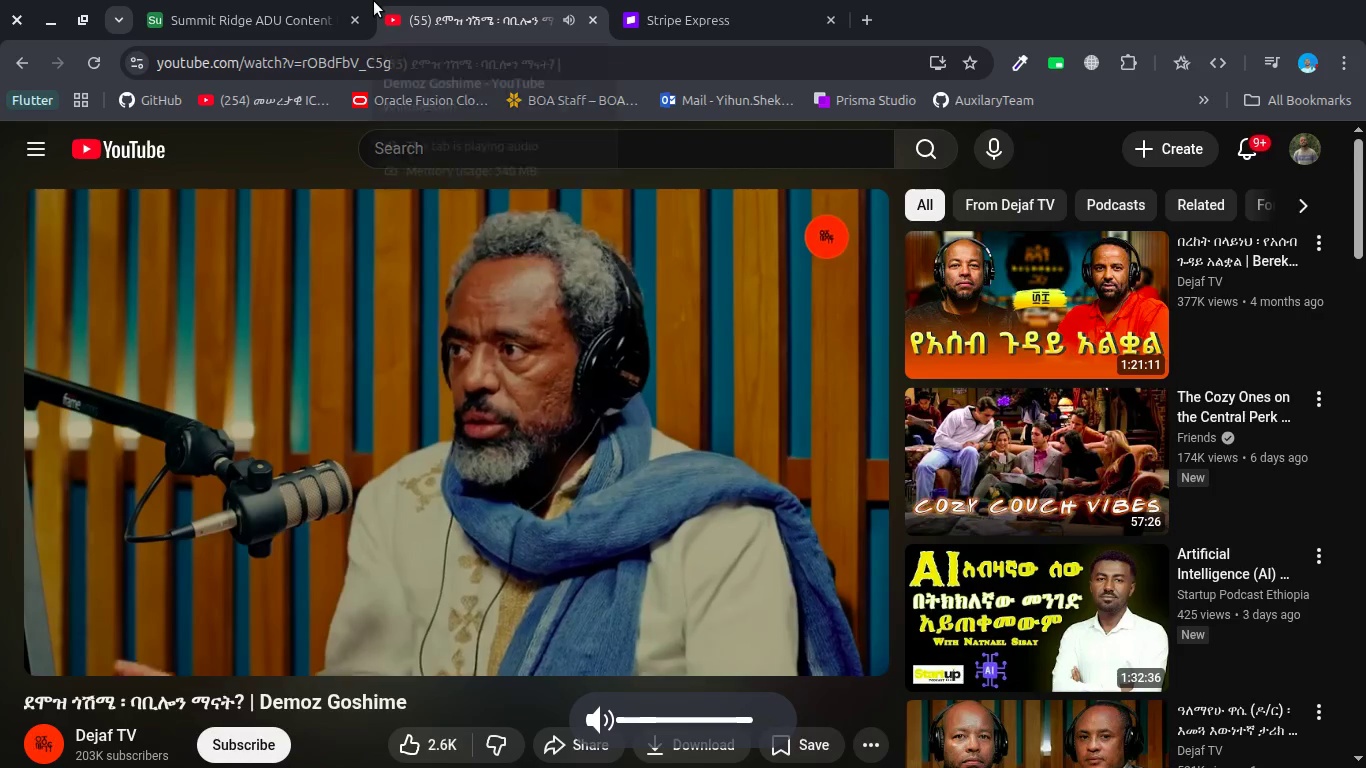 
key(VolumeUp)
 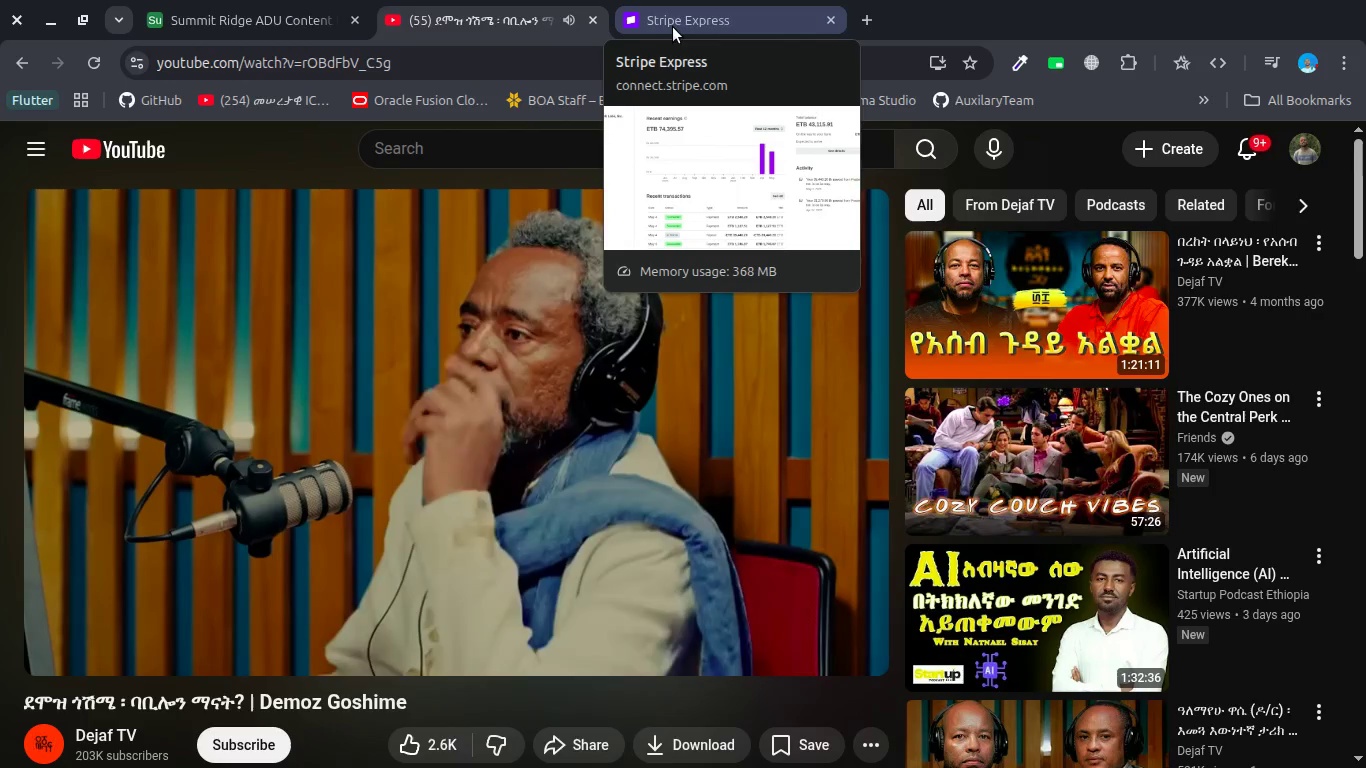 
key(ArrowLeft)
 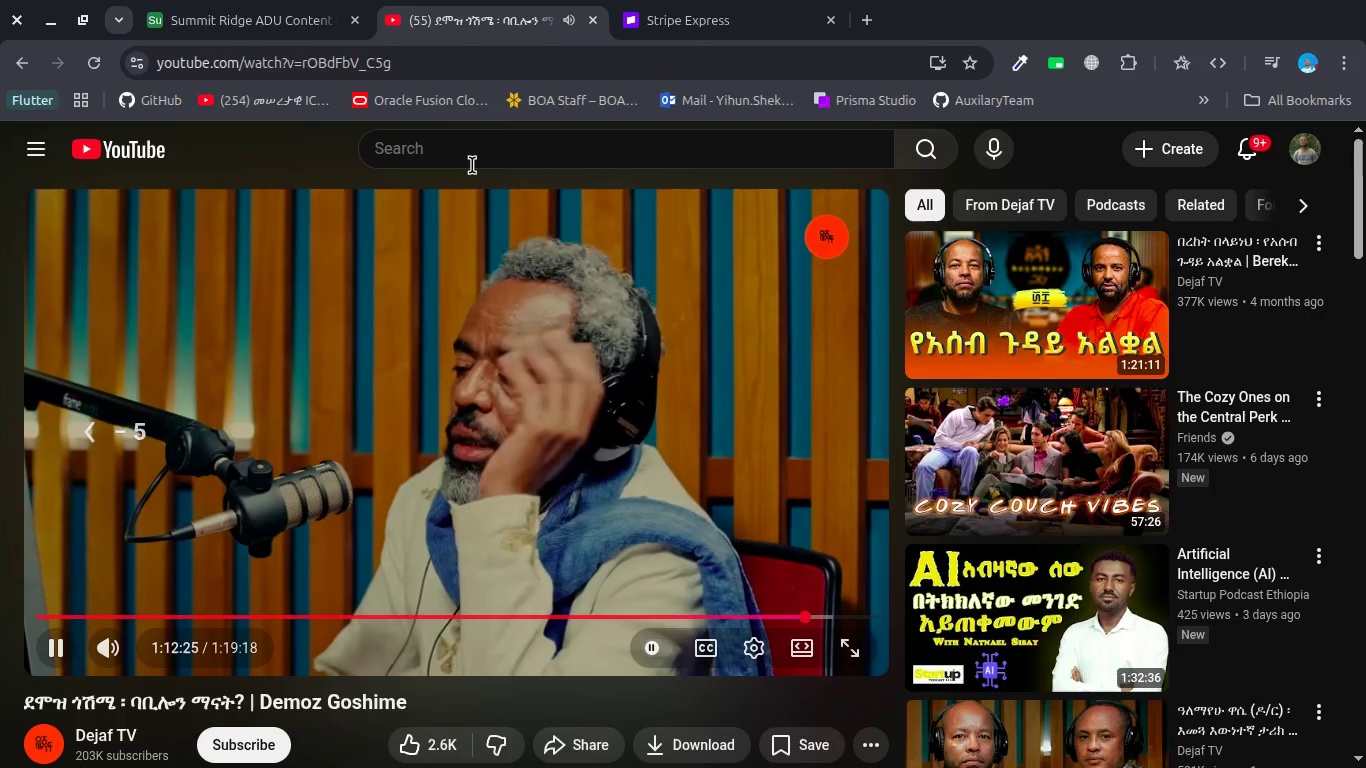 
key(ArrowLeft)
 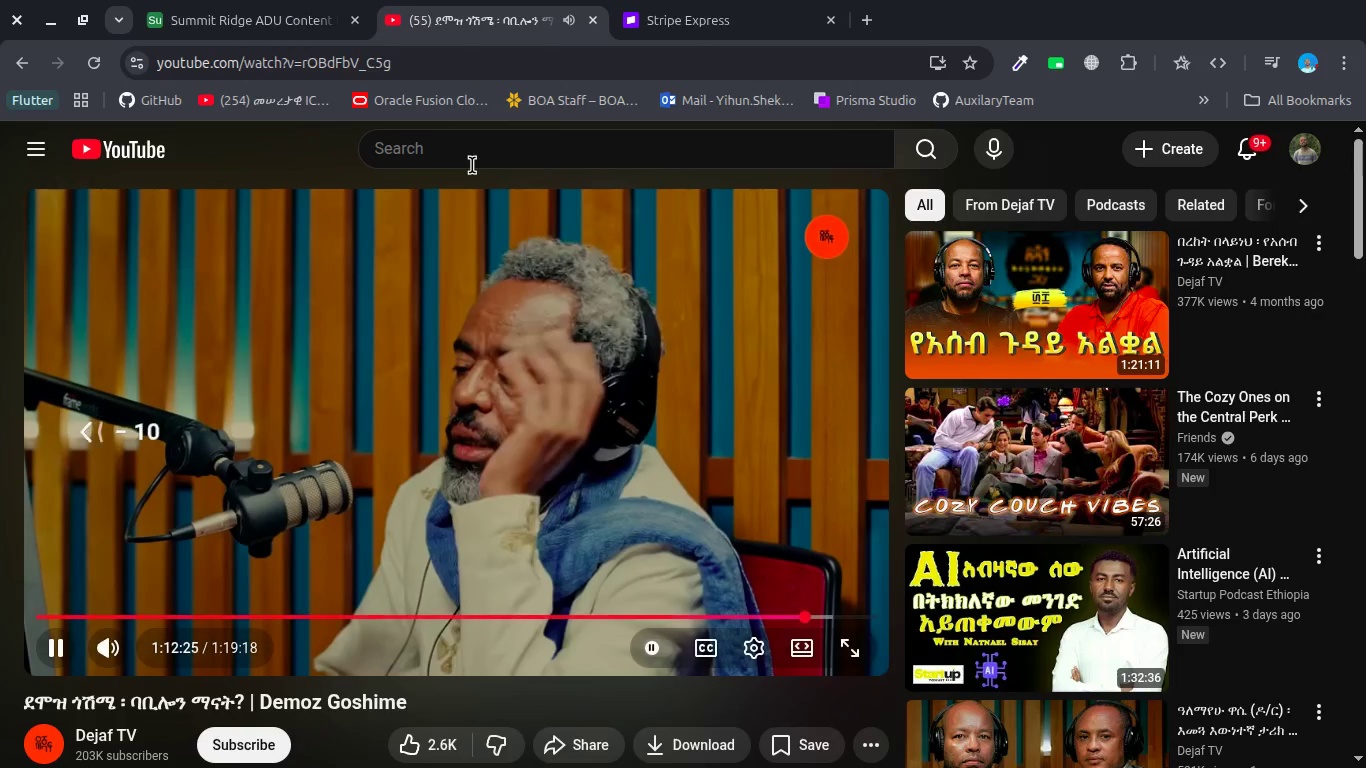 
key(ArrowLeft)
 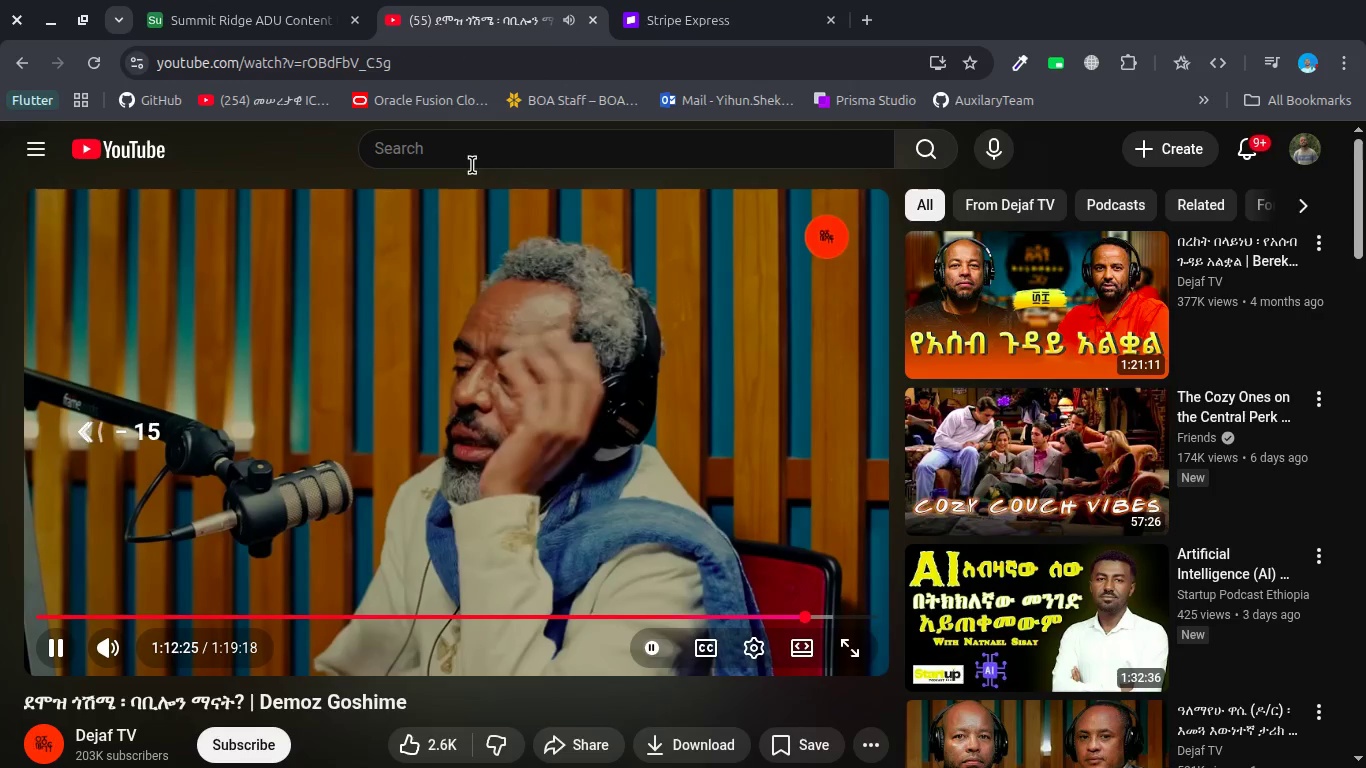 
key(ArrowLeft)
 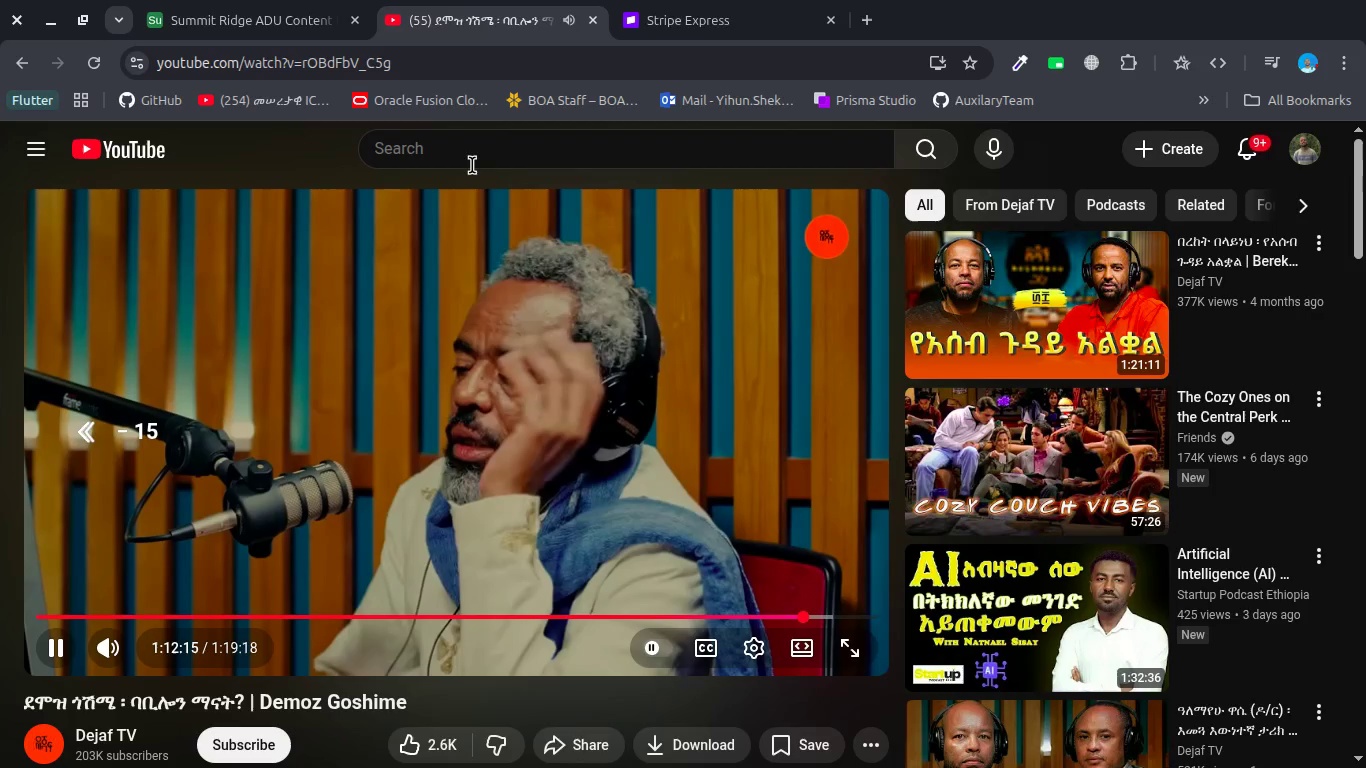 
key(ArrowLeft)
 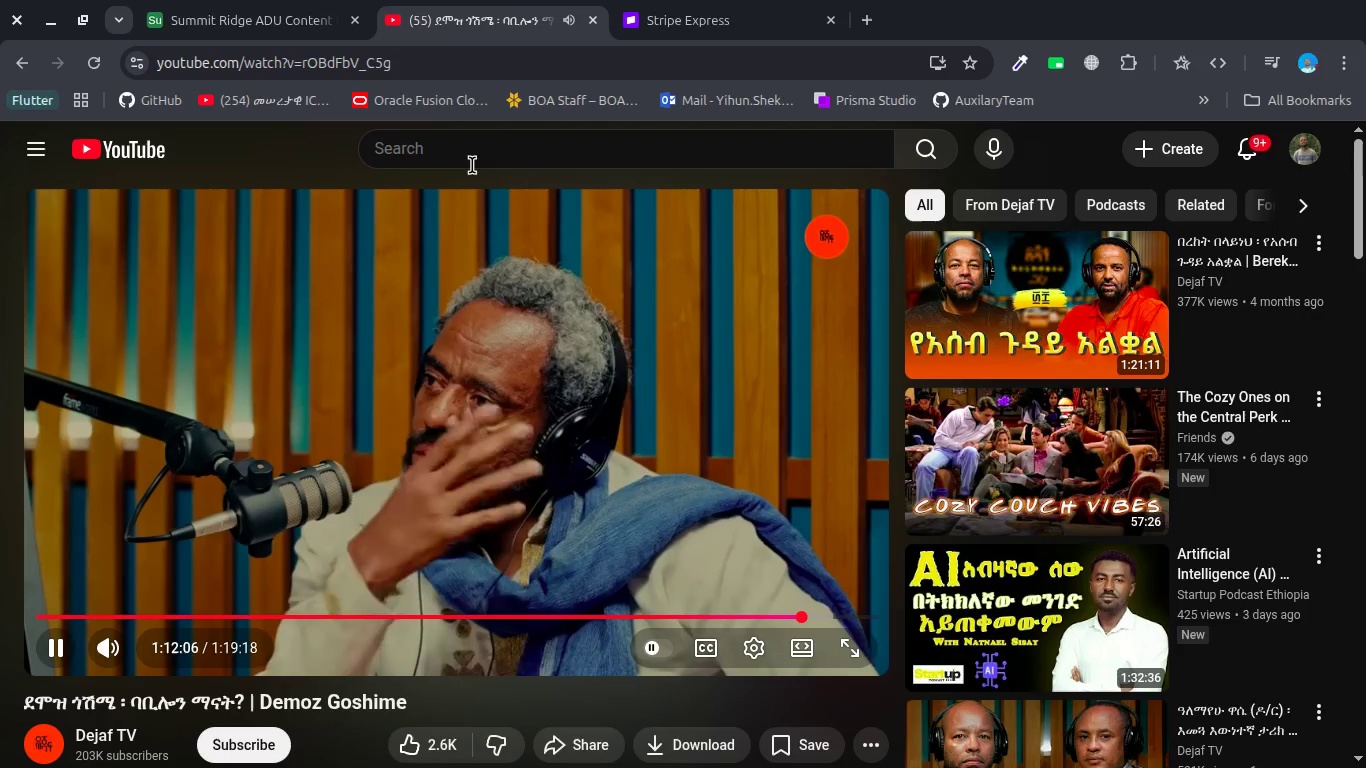 
key(ArrowLeft)
 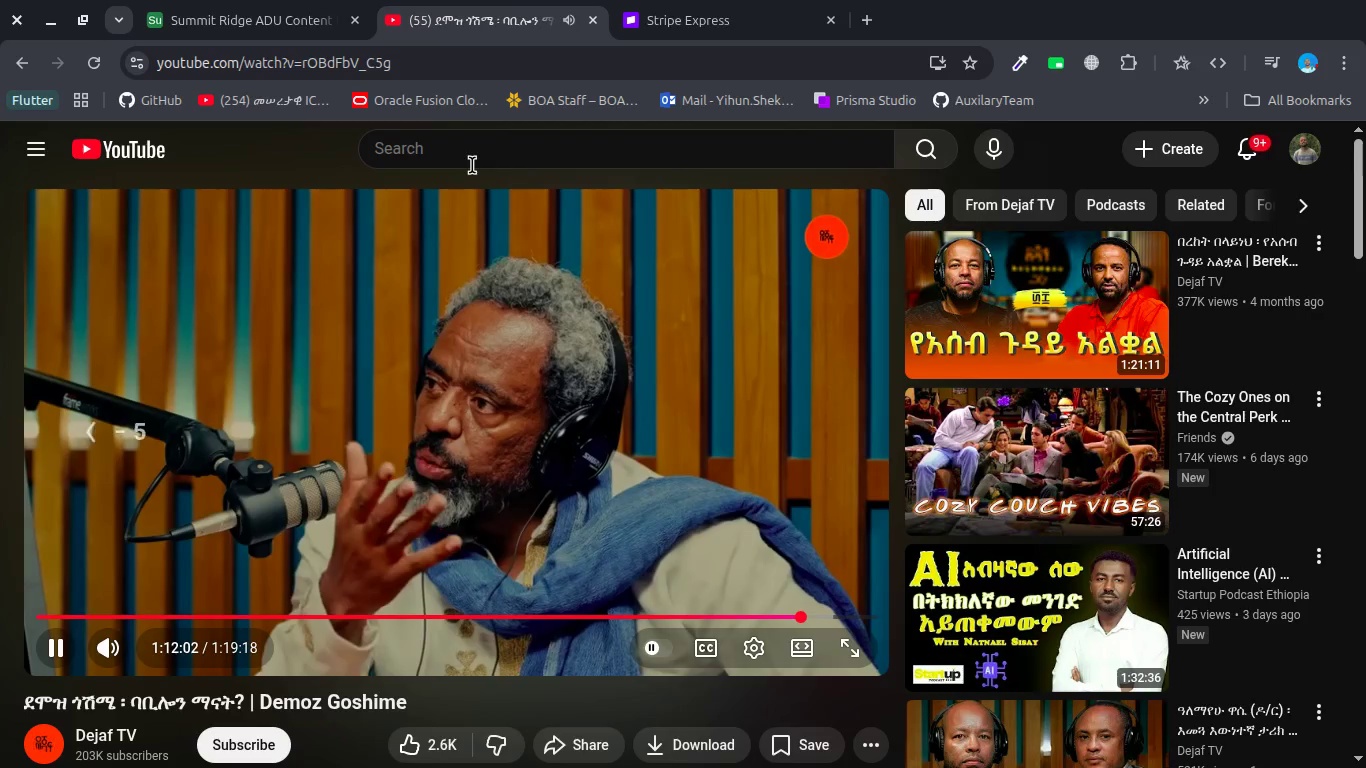 
key(ArrowLeft)
 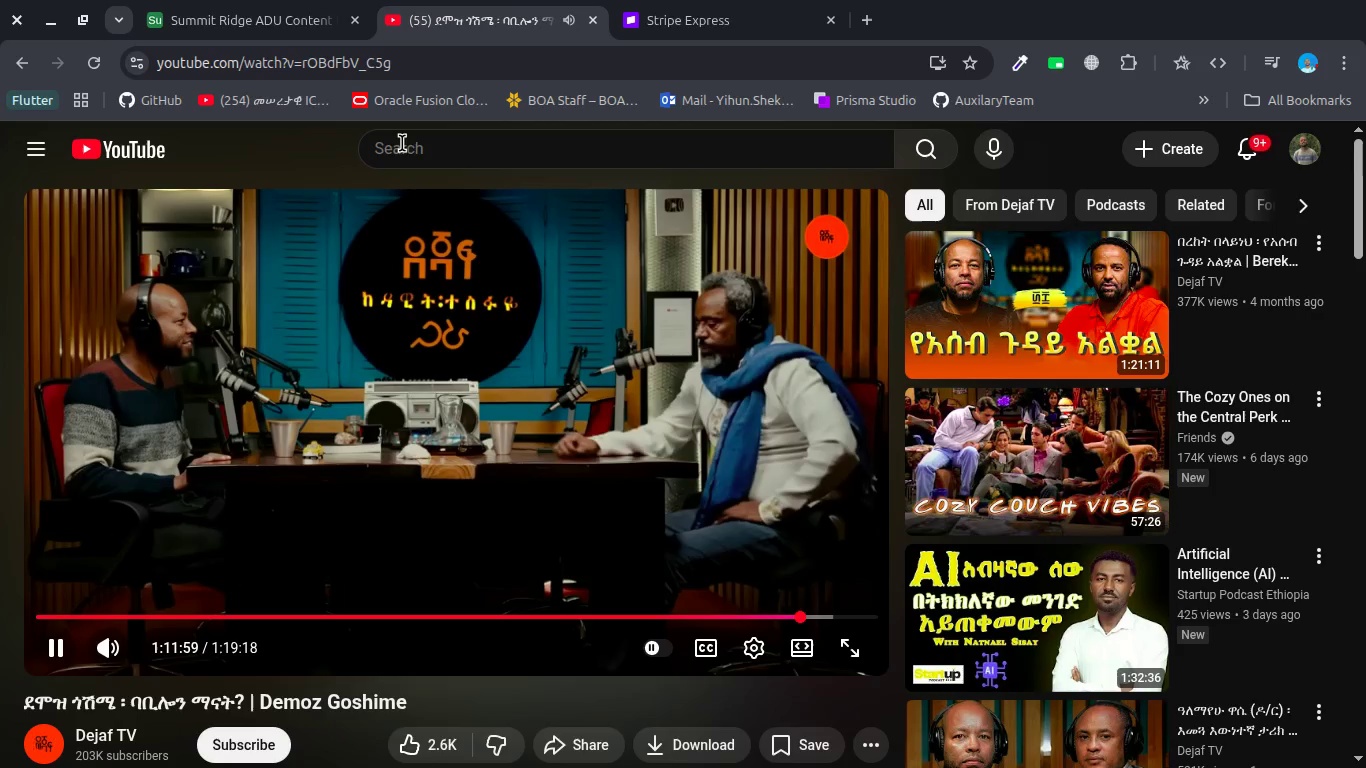 
left_click([216, 15])
 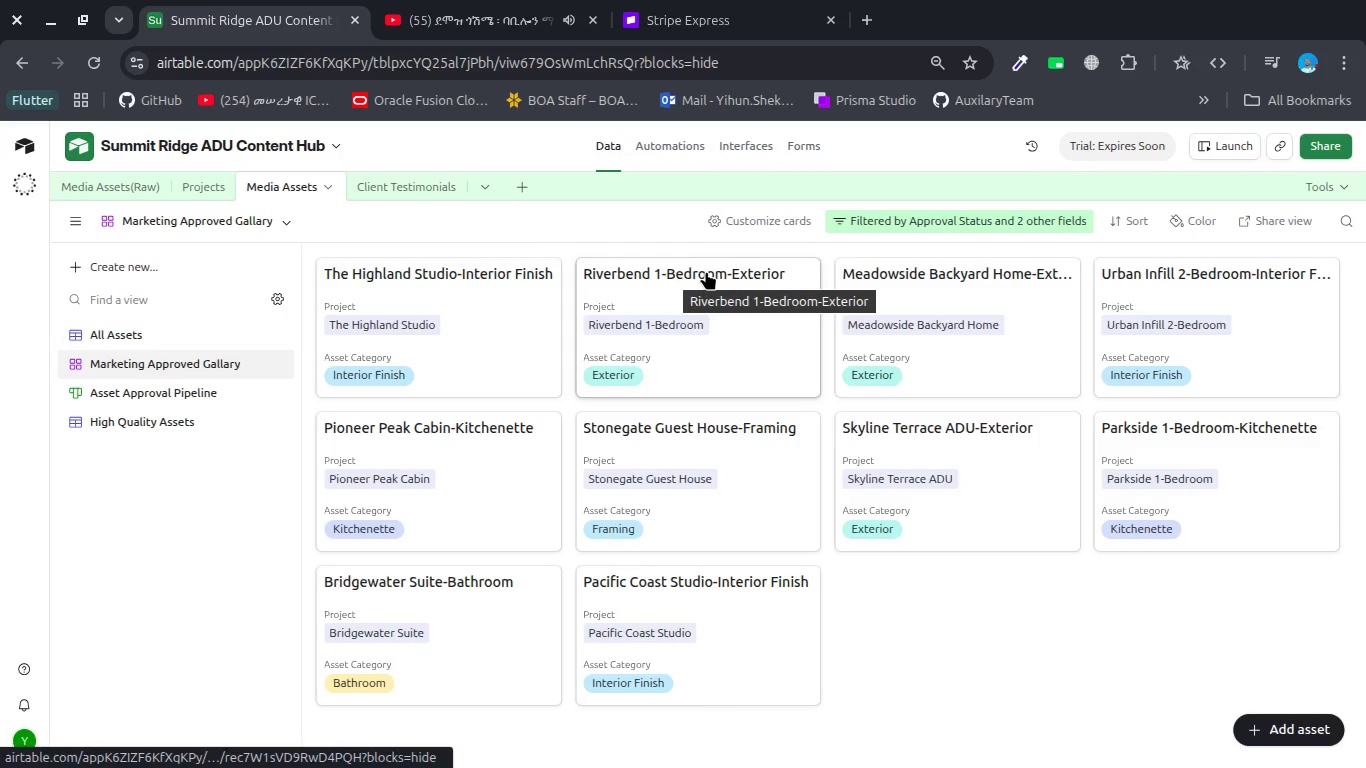 
key(VolumeDown)
 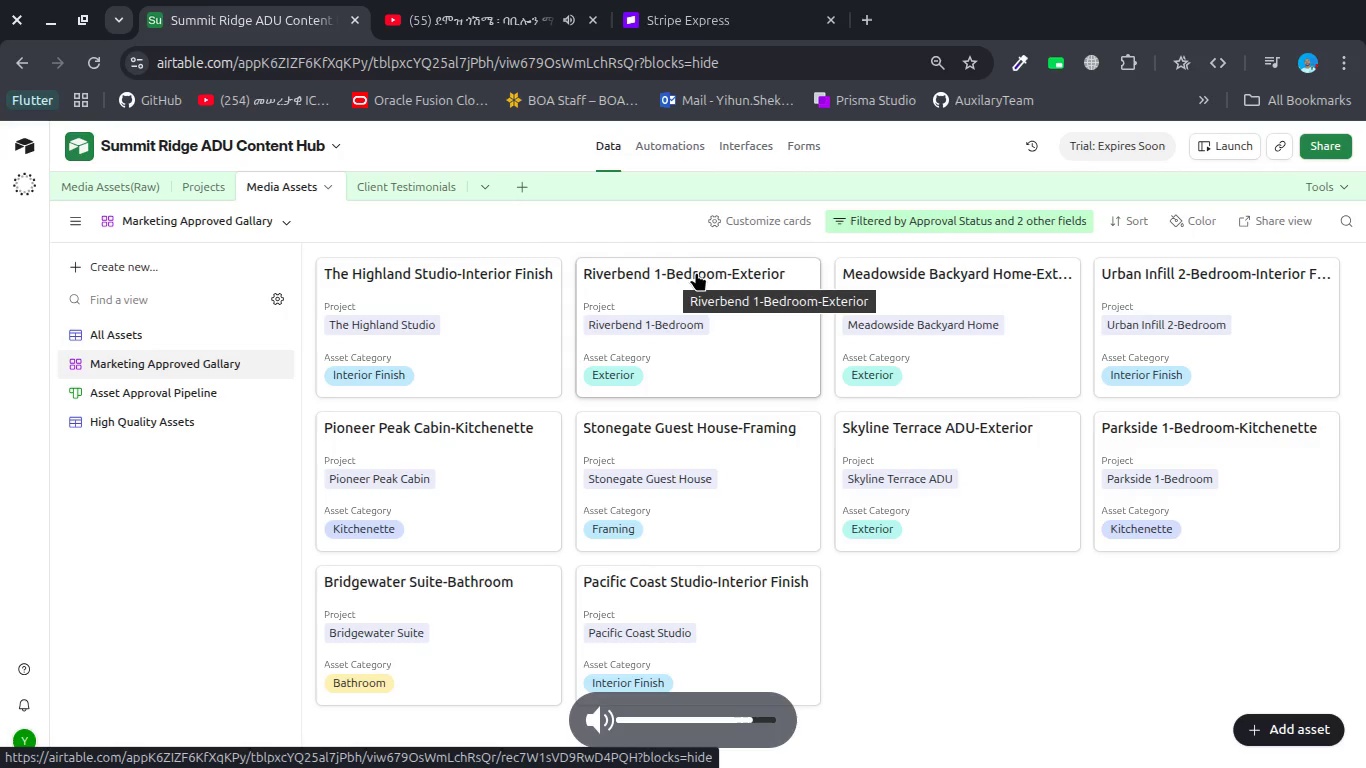 
key(VolumeDown)
 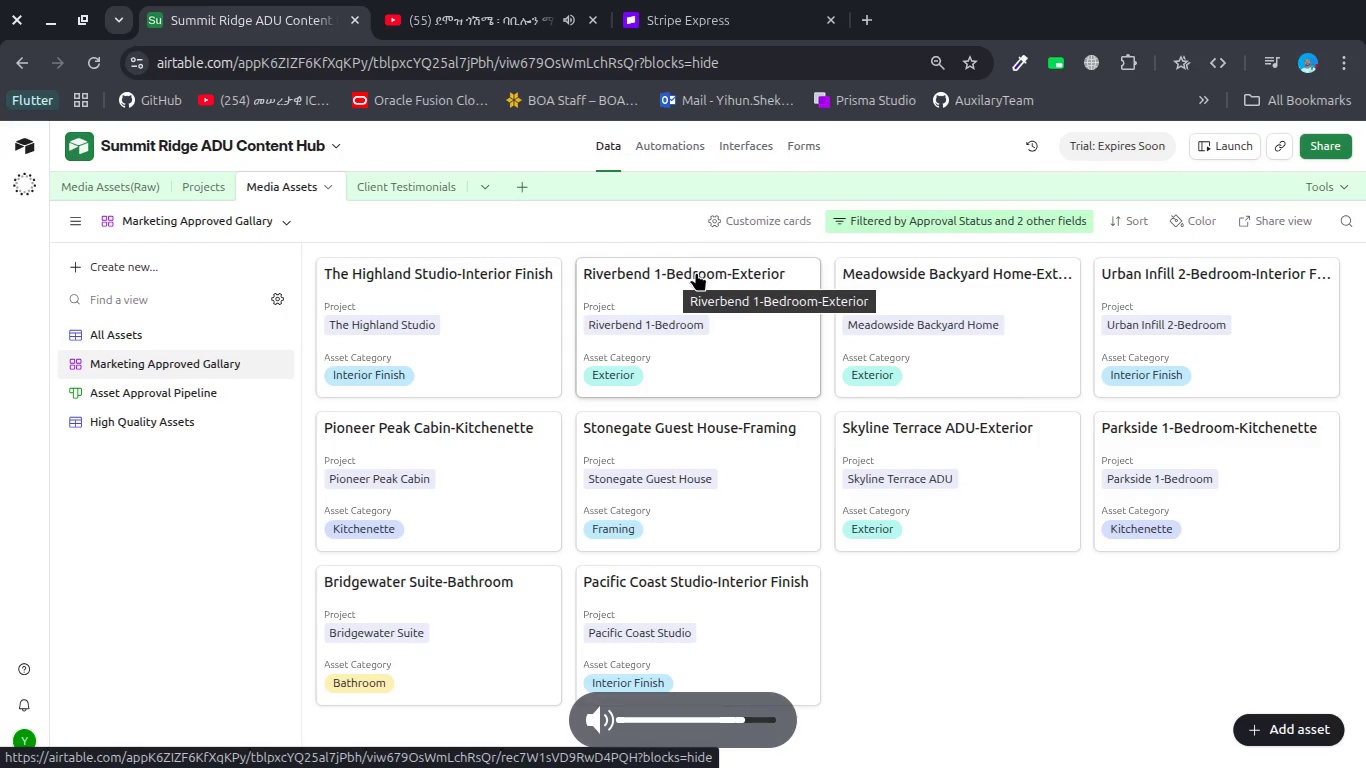 
key(VolumeDown)
 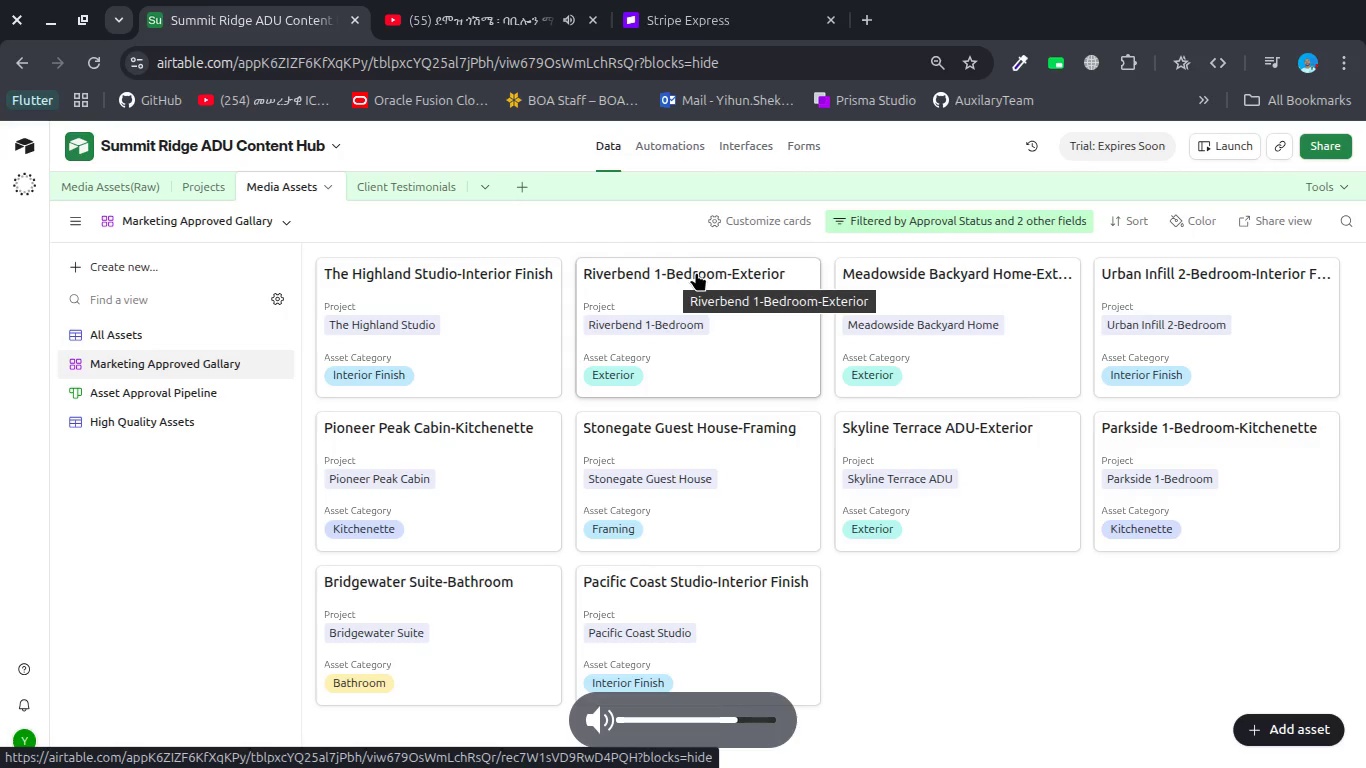 
key(VolumeDown)
 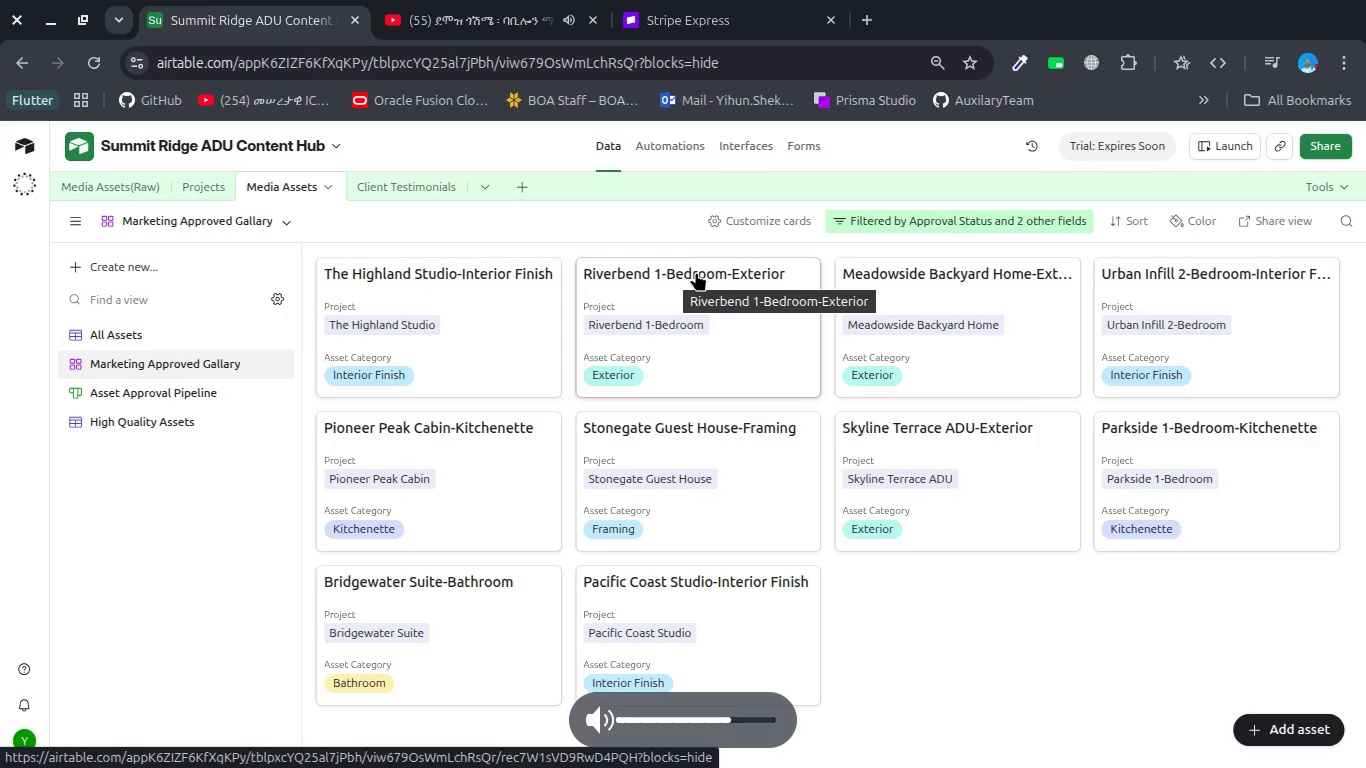 
key(VolumeDown)
 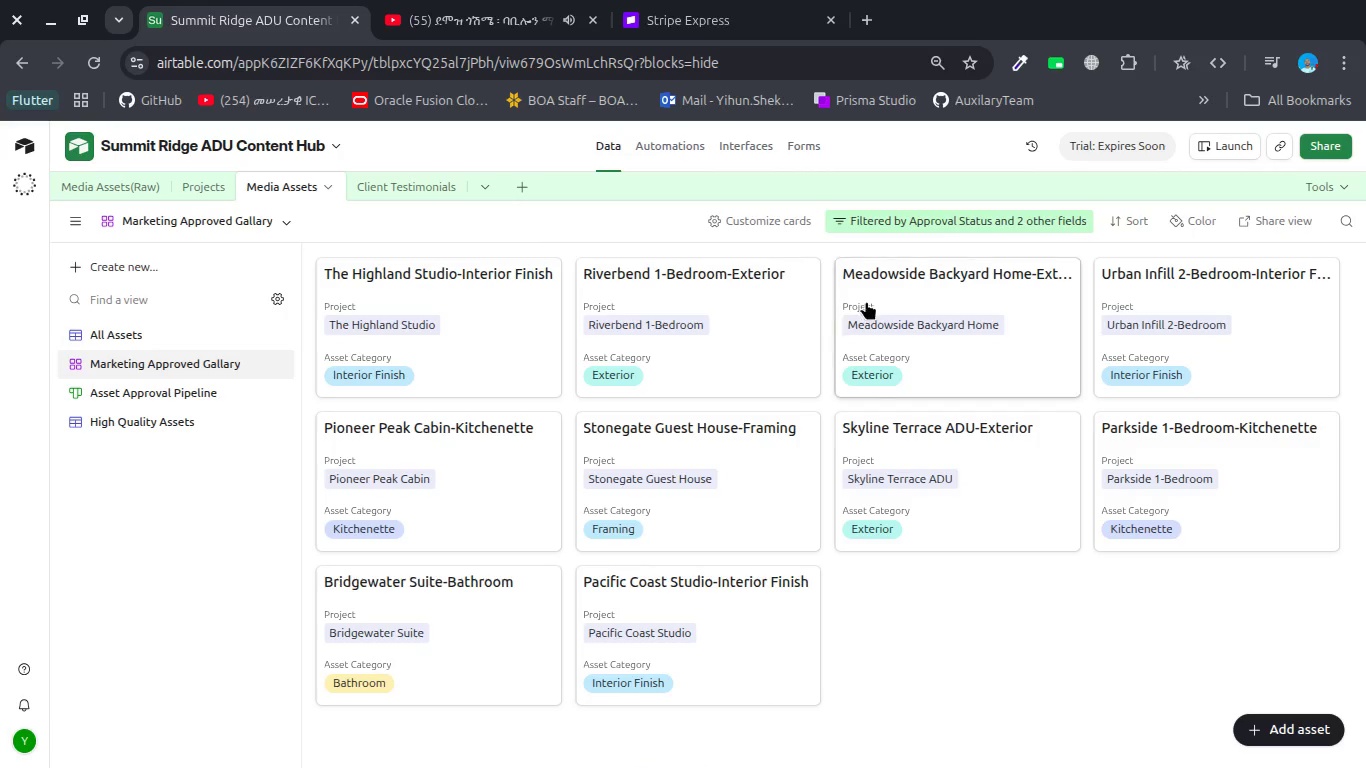 
wait(6.66)
 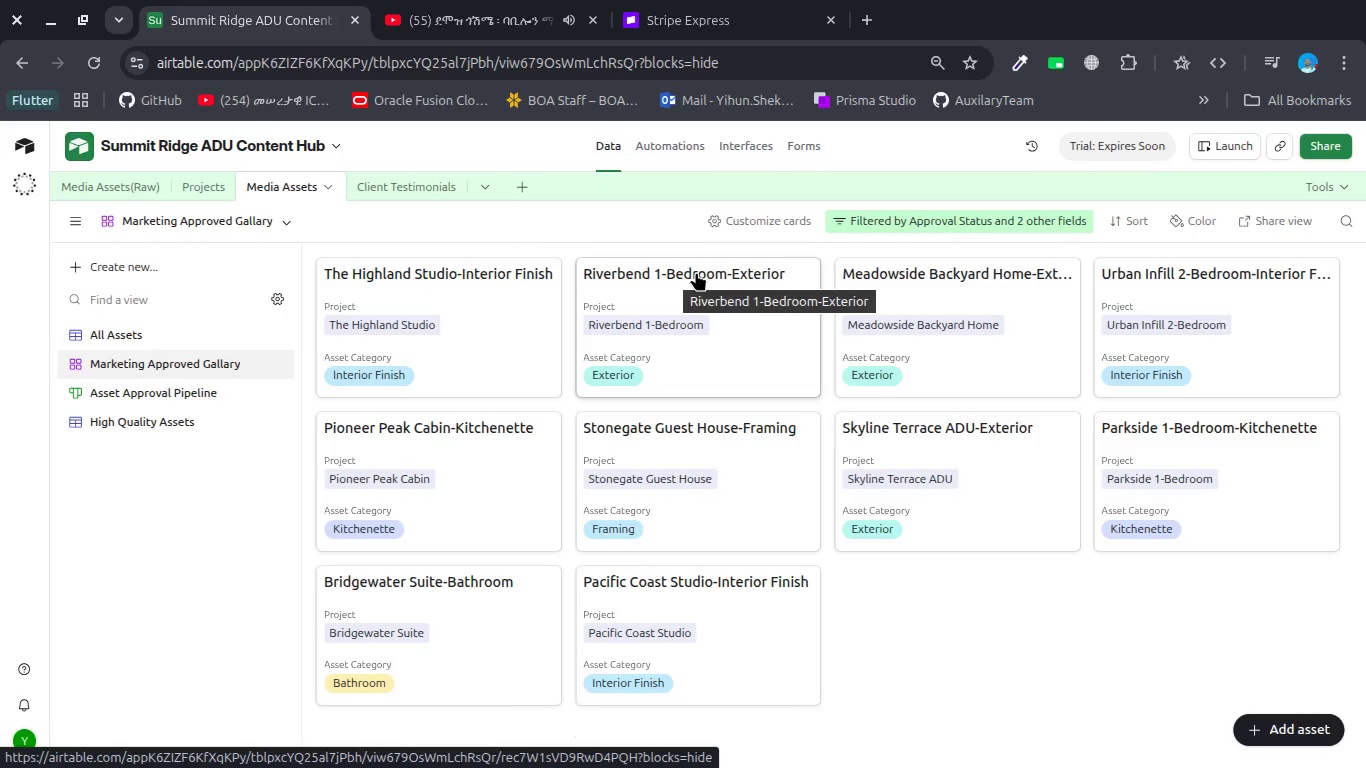 
mouse_move([189, 377])
 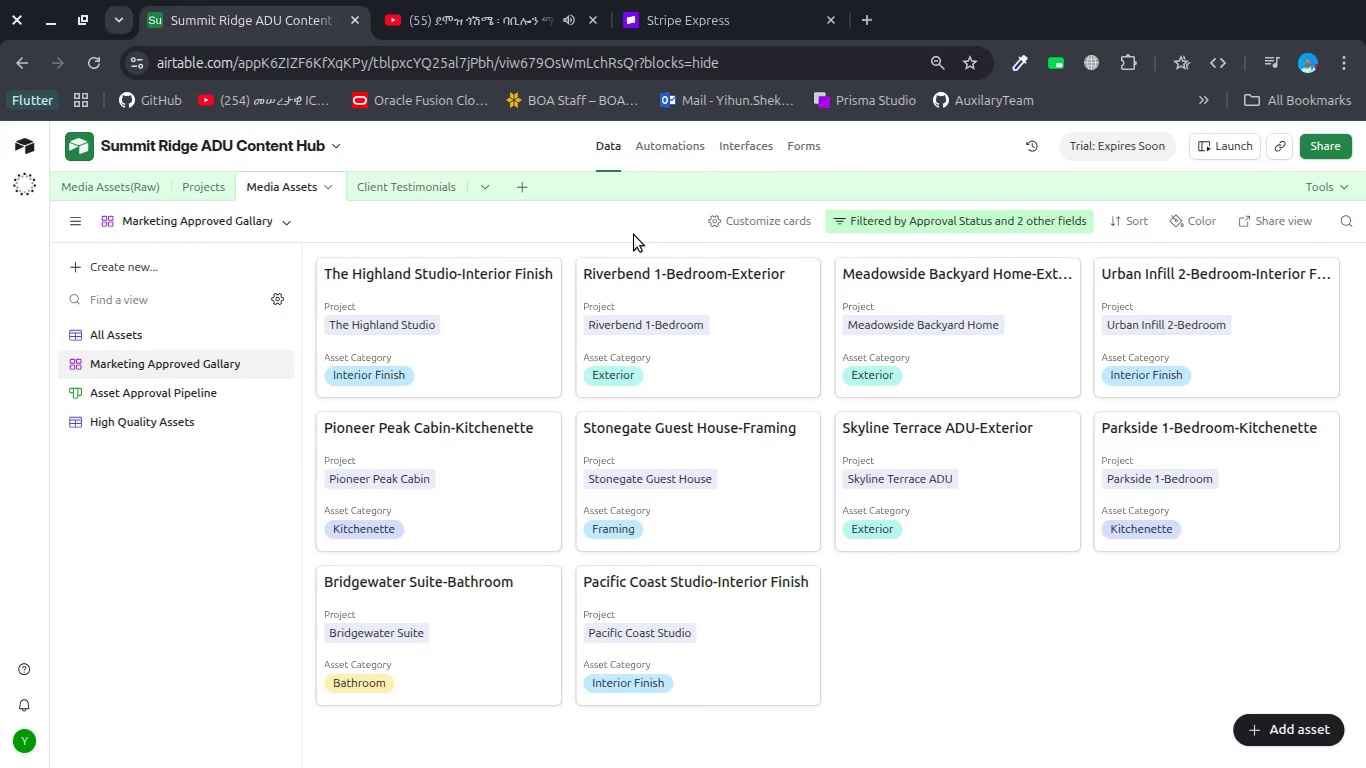 
wait(8.56)
 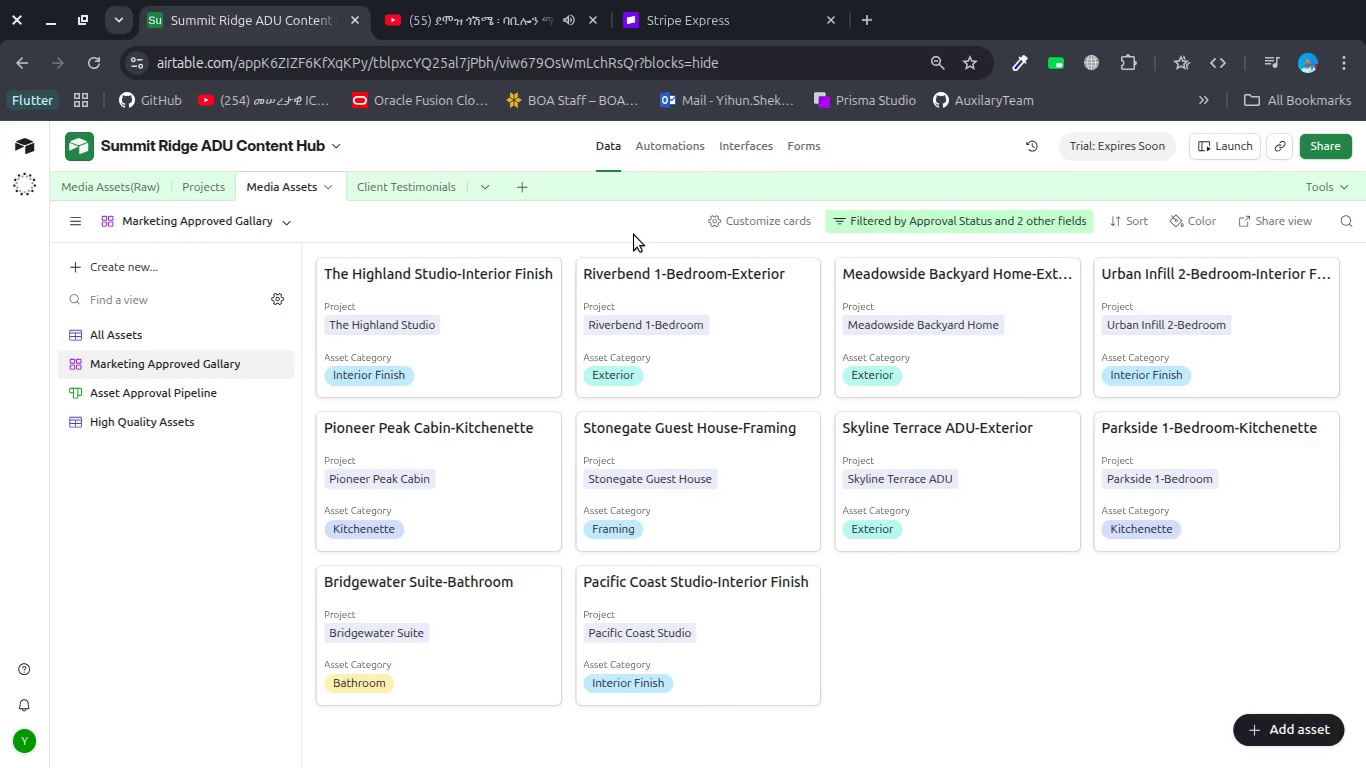 
mouse_move([355, 344])
 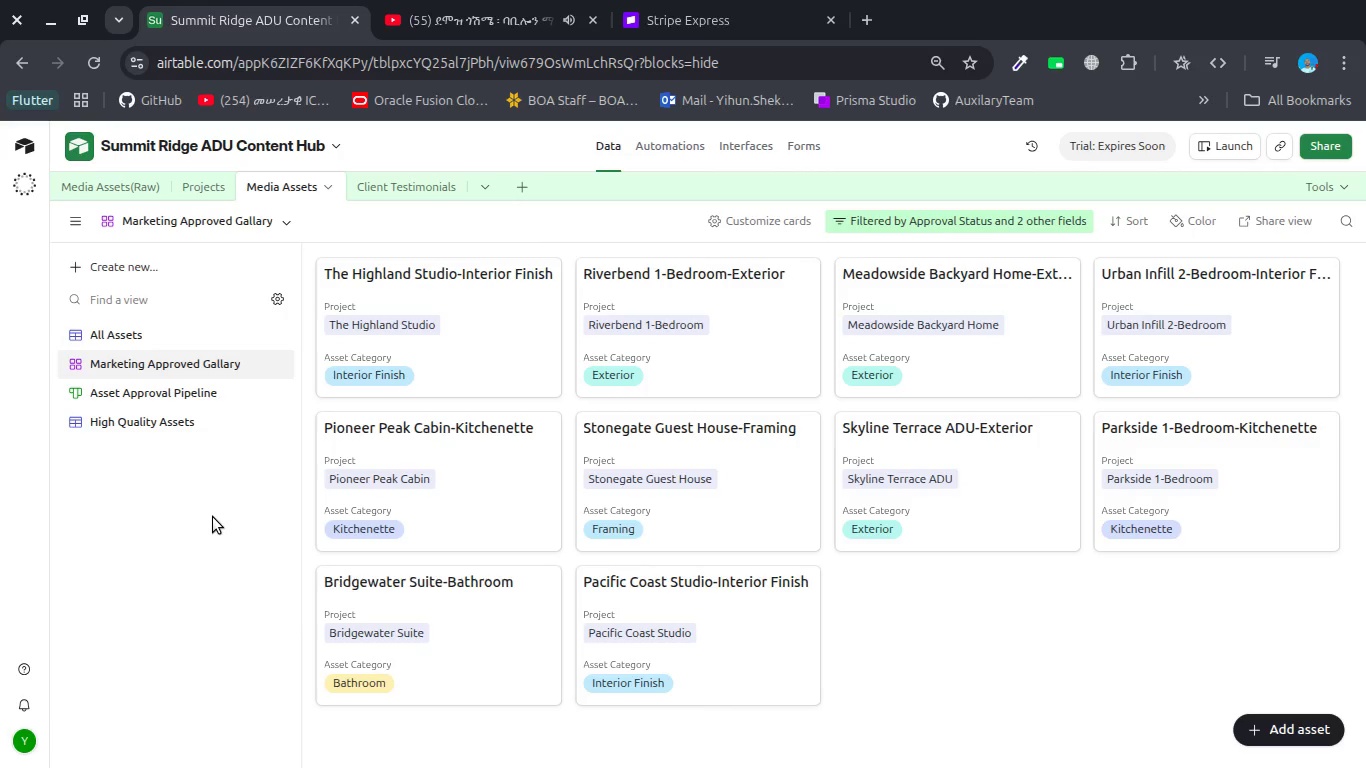 
wait(16.48)
 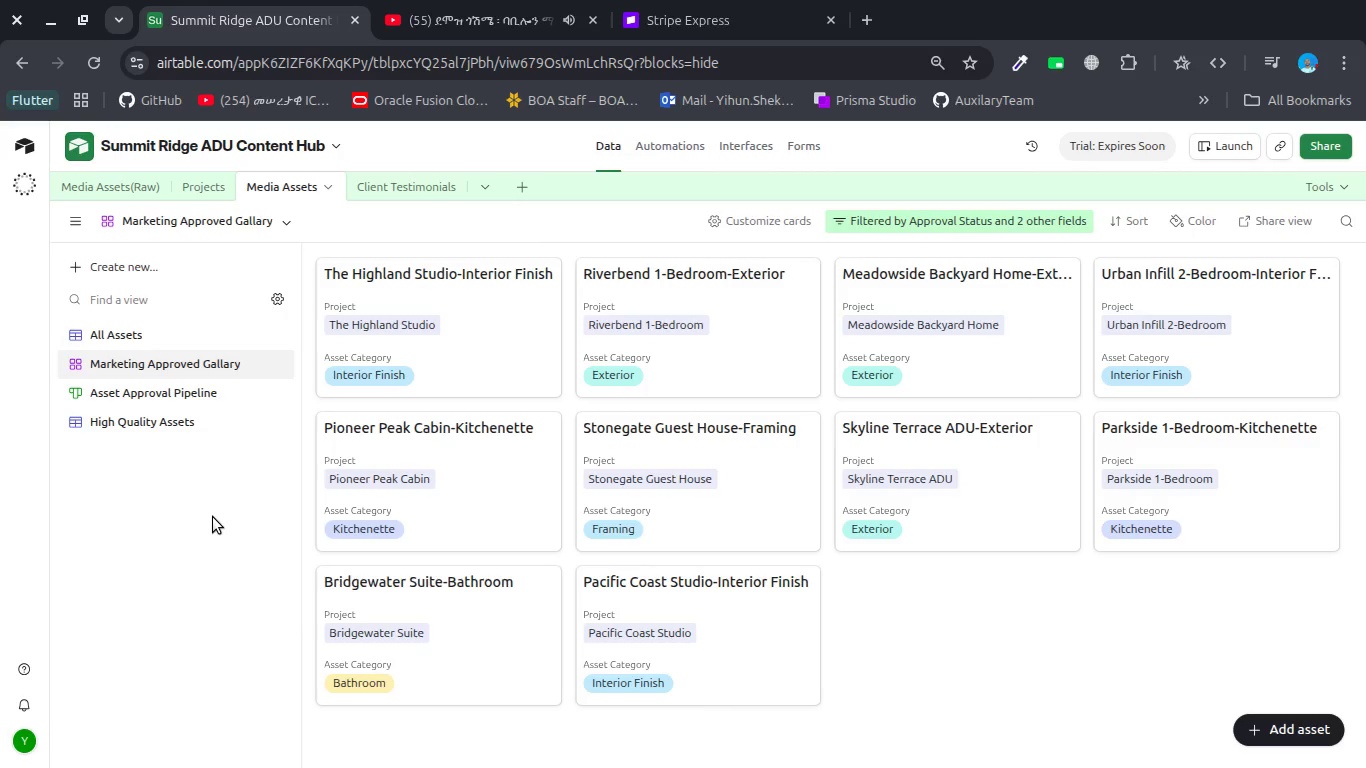 
mouse_move([187, 406])
 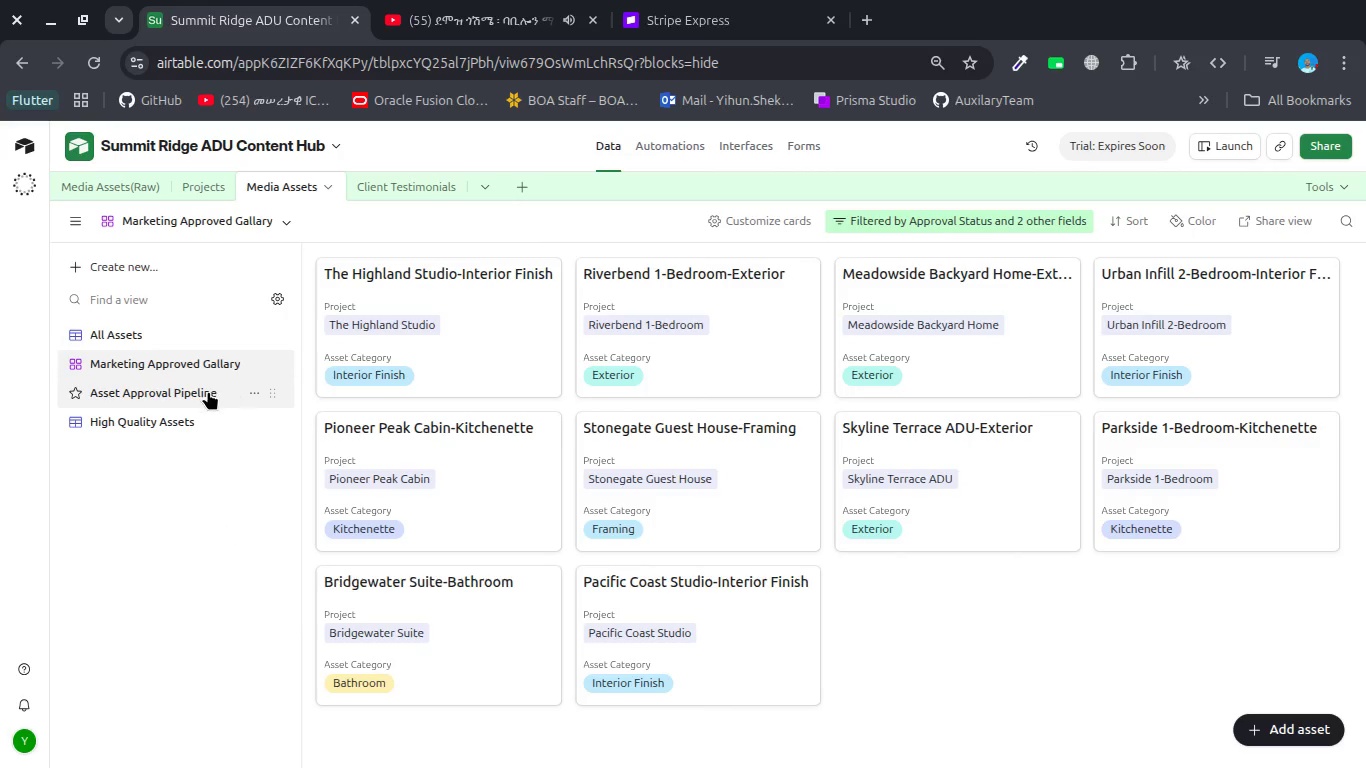 
left_click([201, 392])
 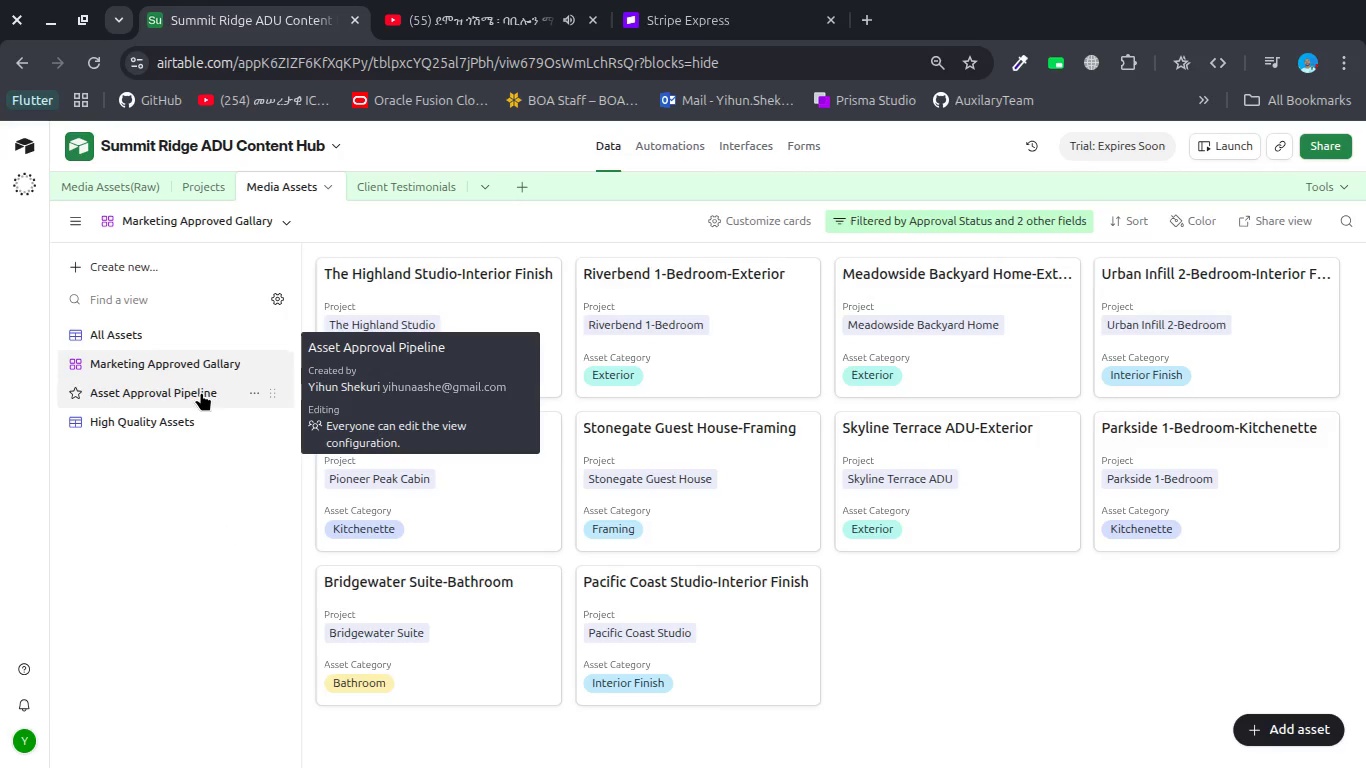 
left_click([201, 392])
 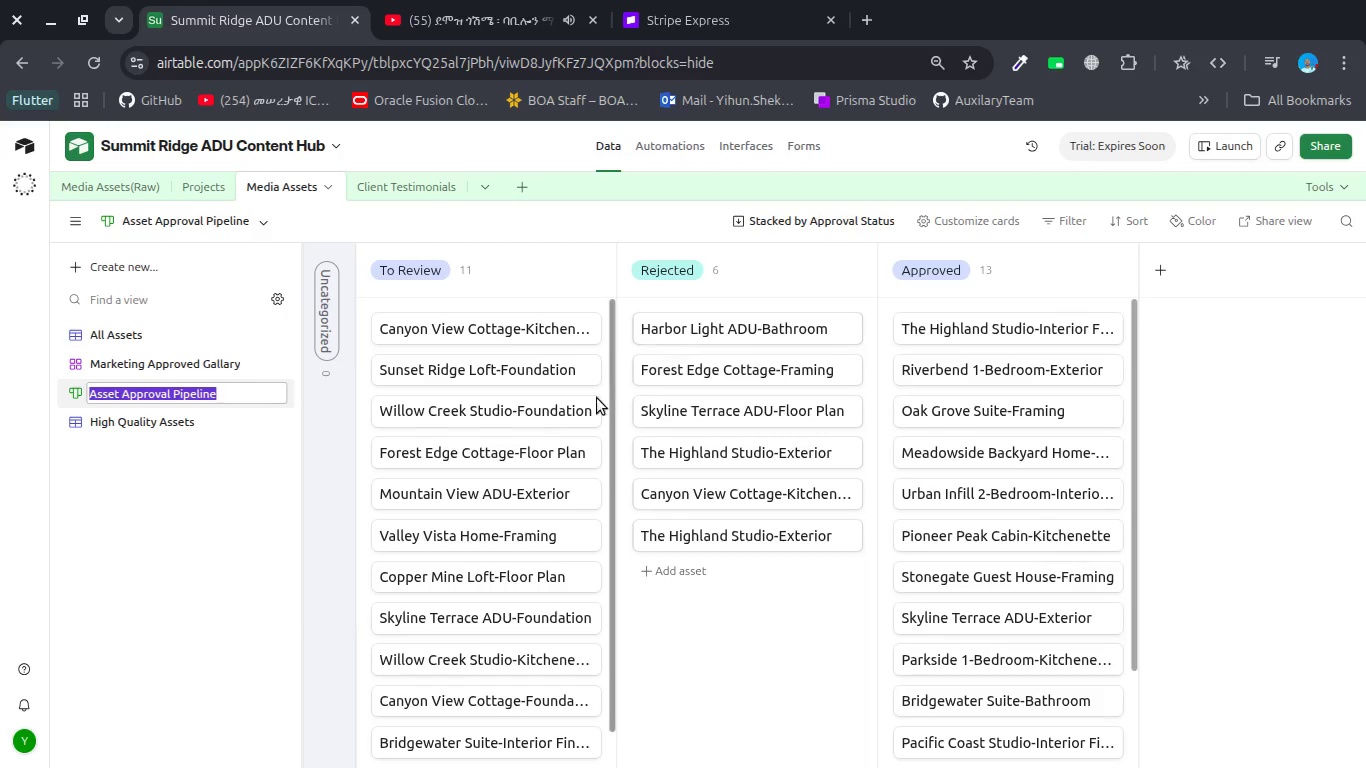 
wait(5.31)
 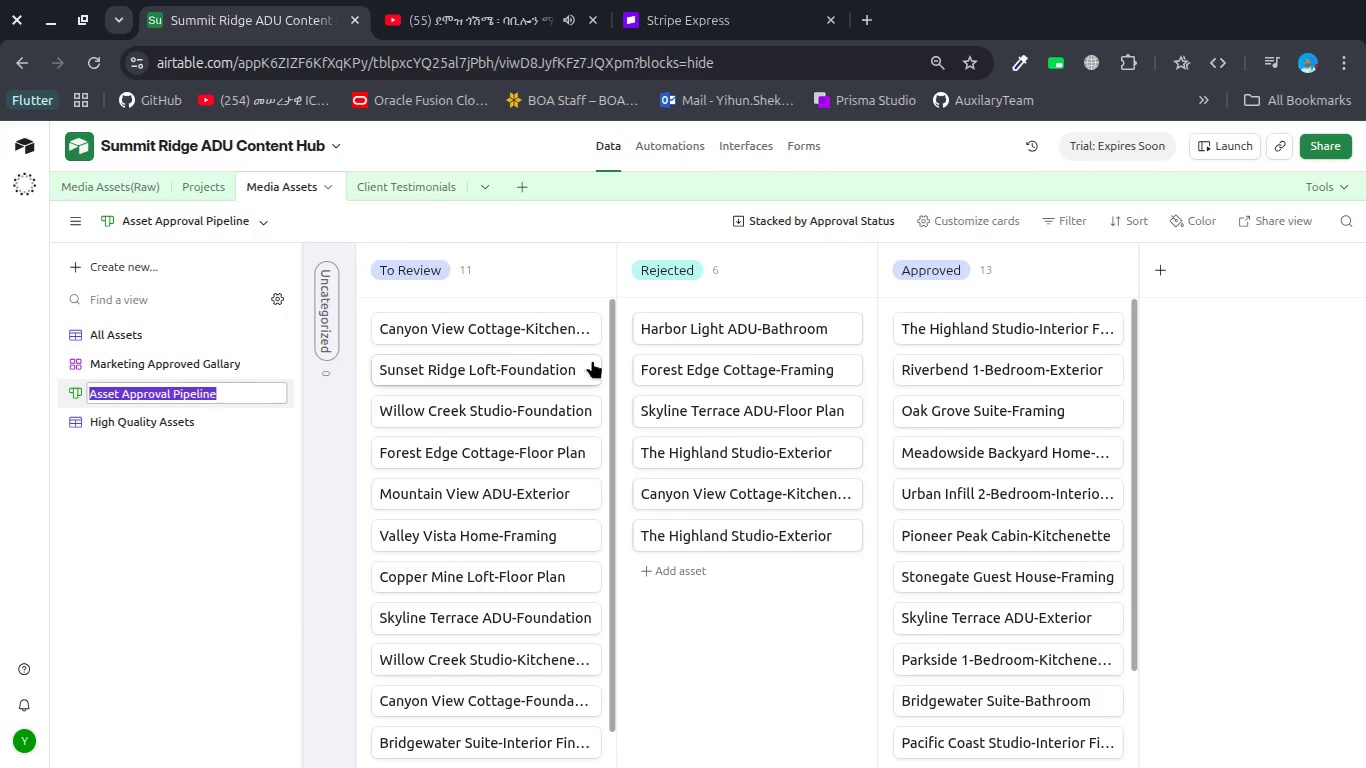 
left_click([162, 510])
 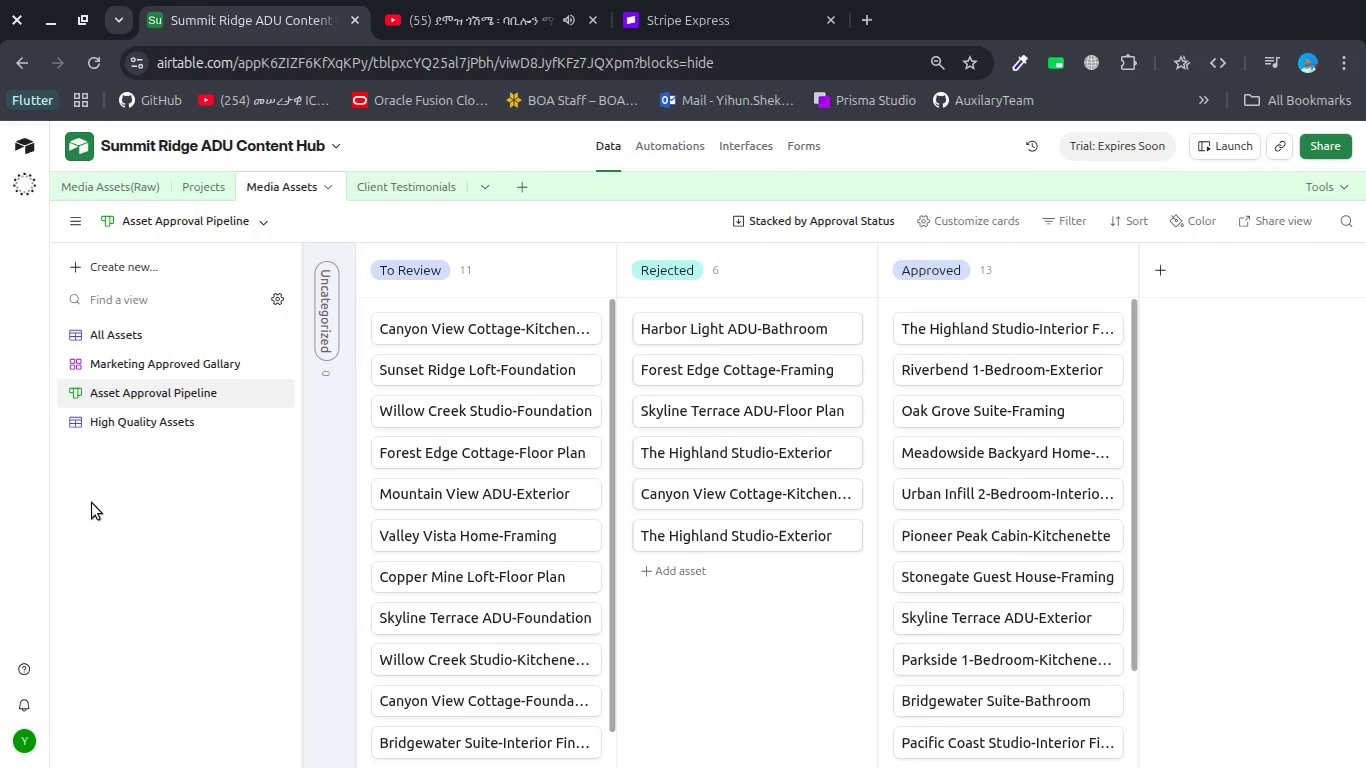 
wait(12.32)
 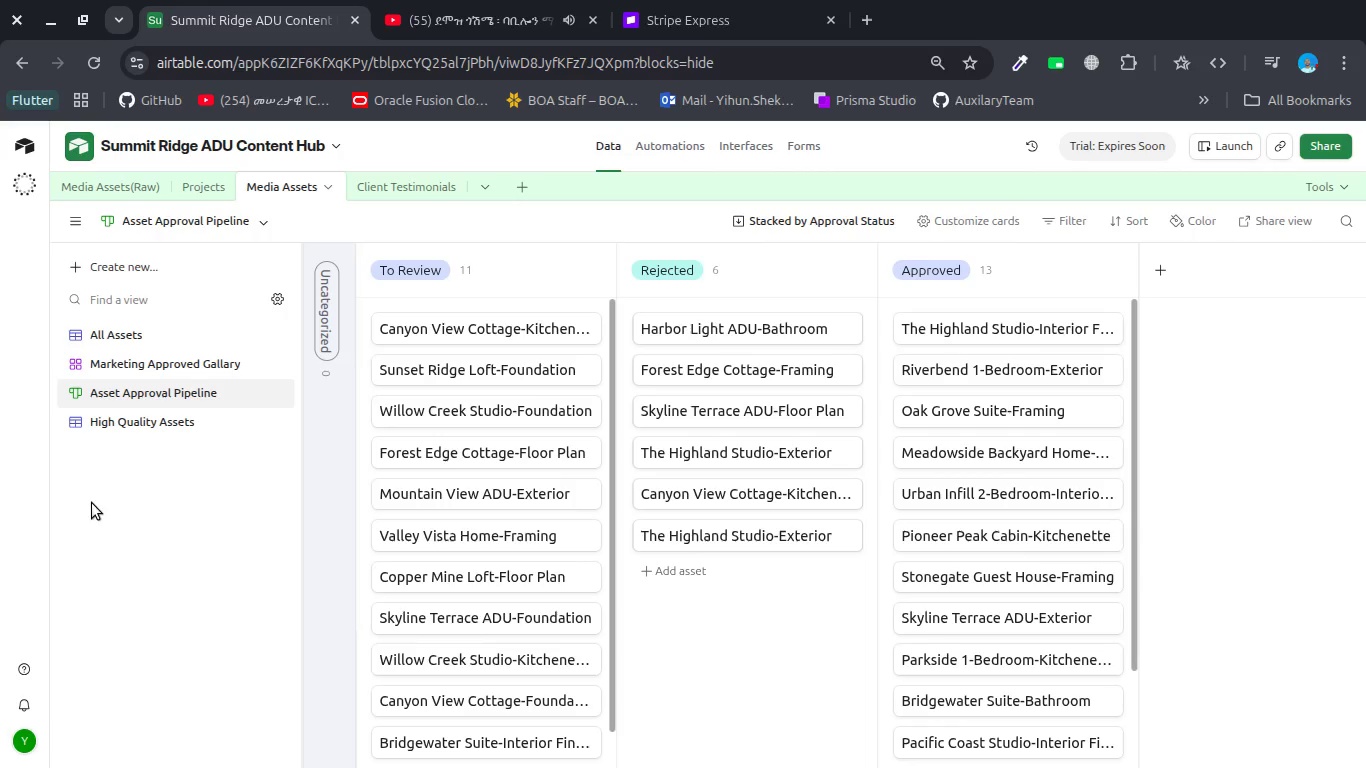 
left_click([169, 433])
 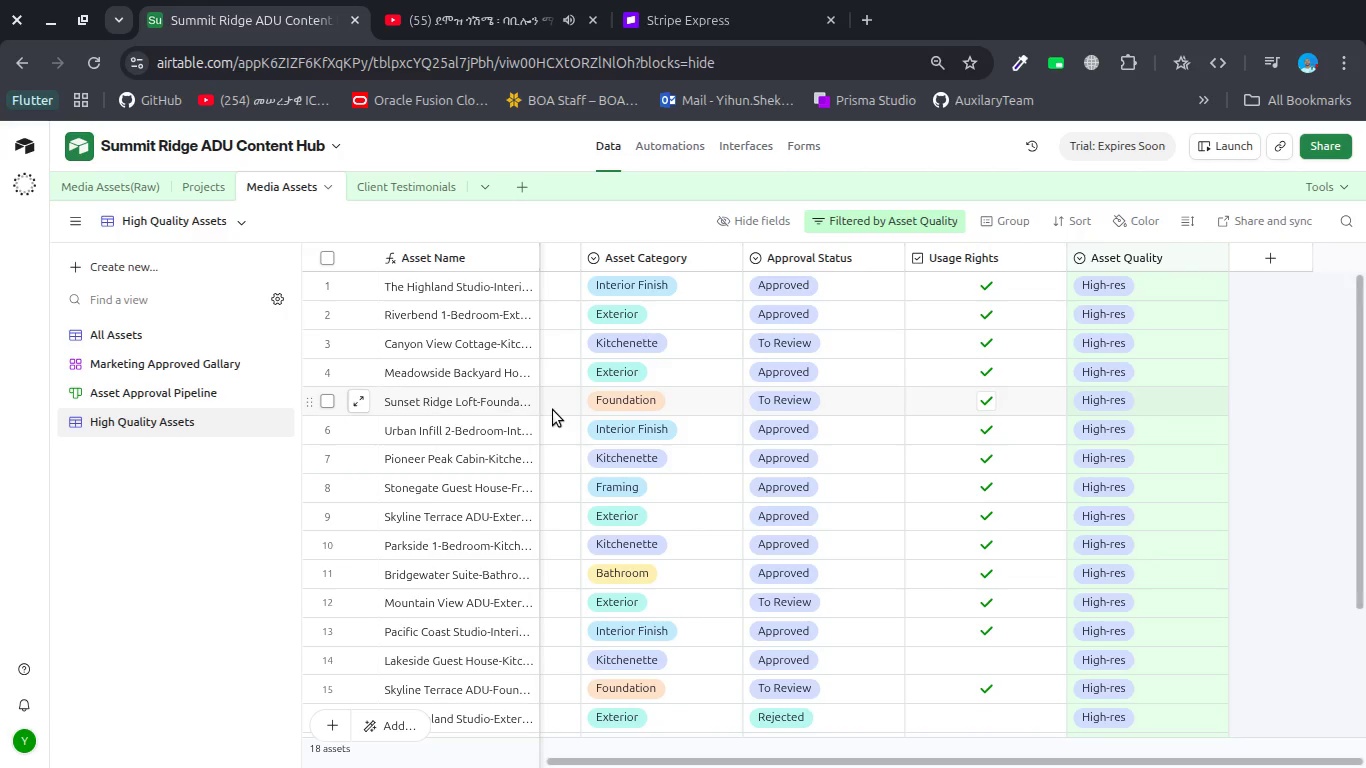 
left_click([832, 228])
 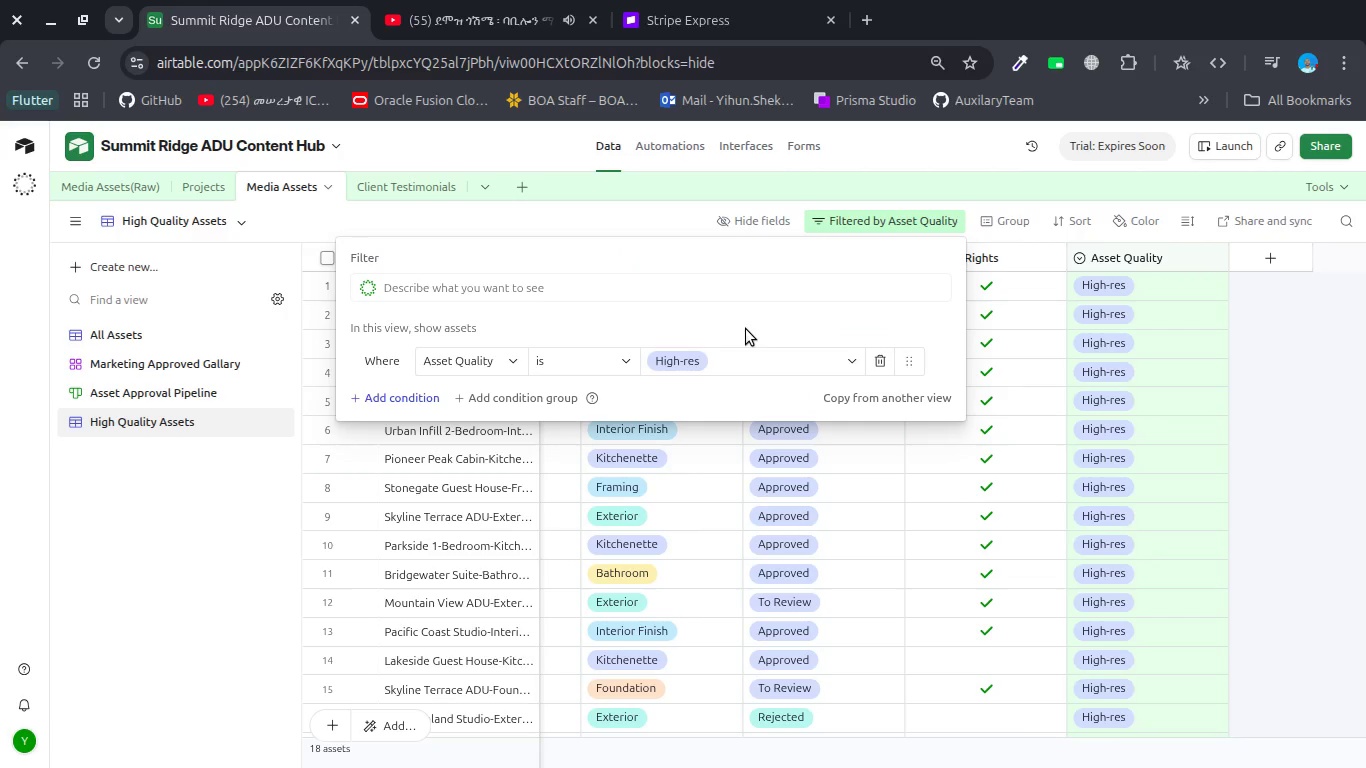 
wait(13.35)
 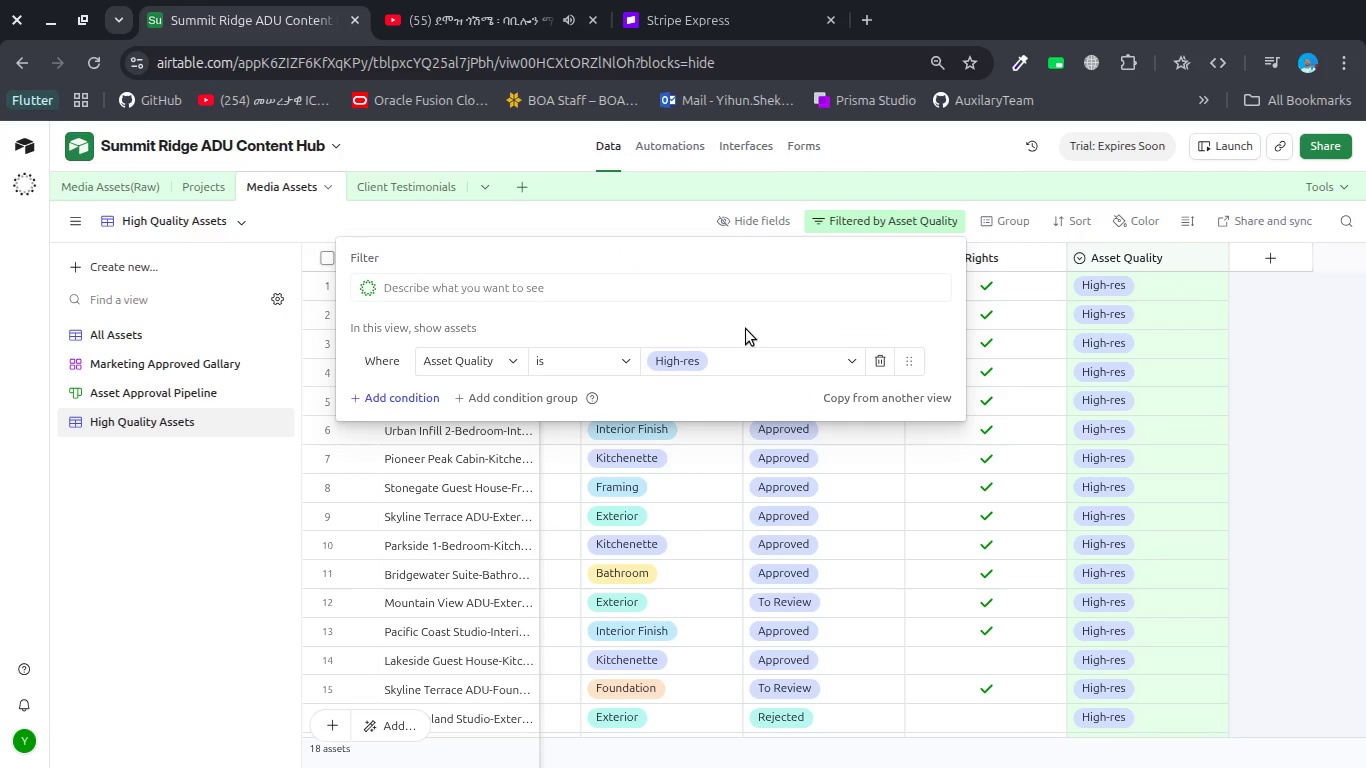 
left_click([172, 542])
 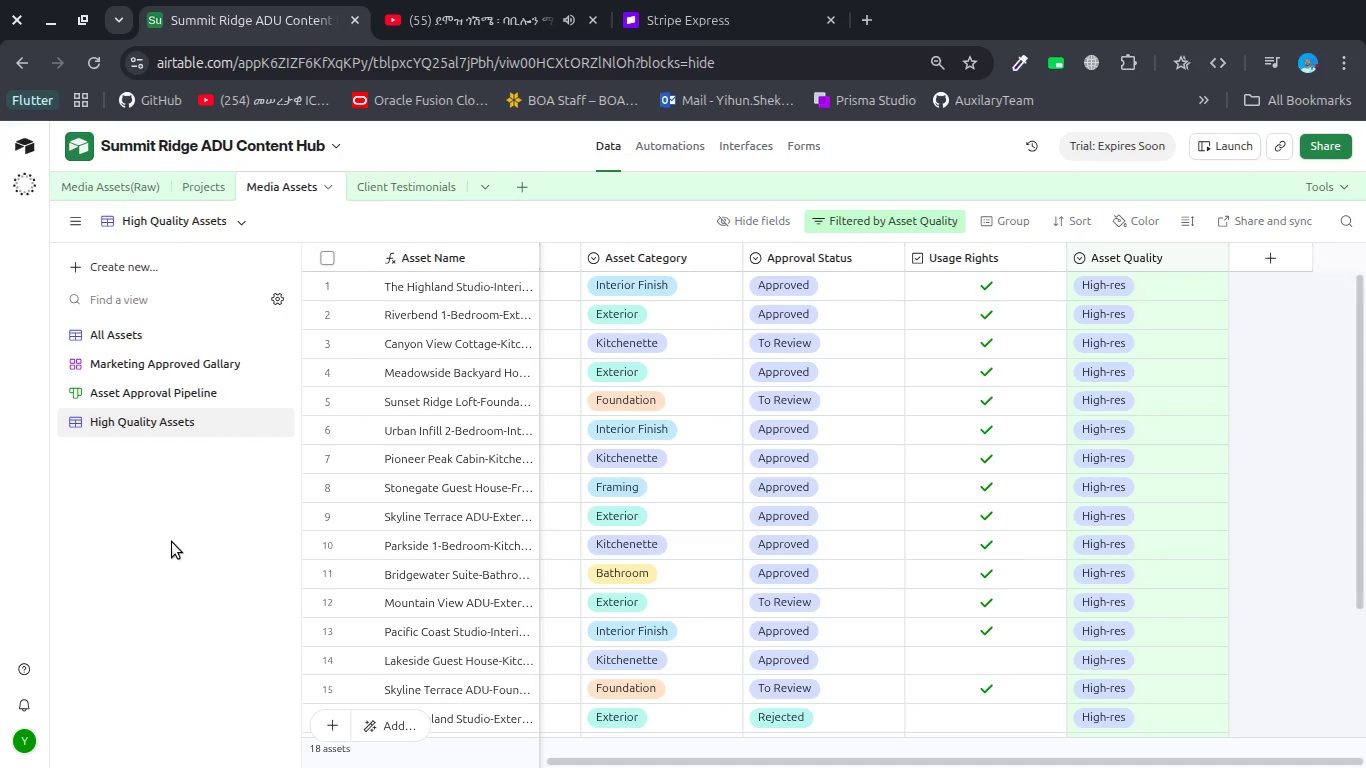 
wait(8.56)
 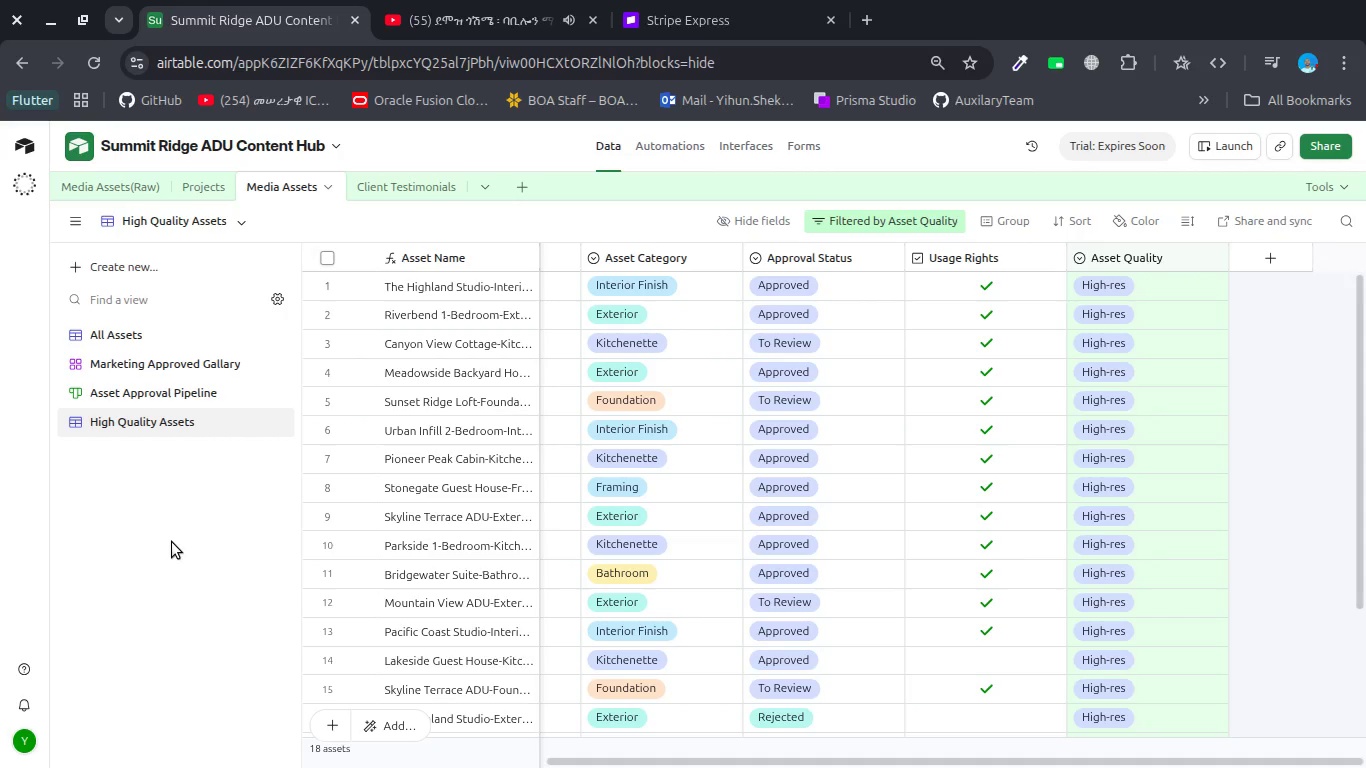 
left_click([142, 561])
 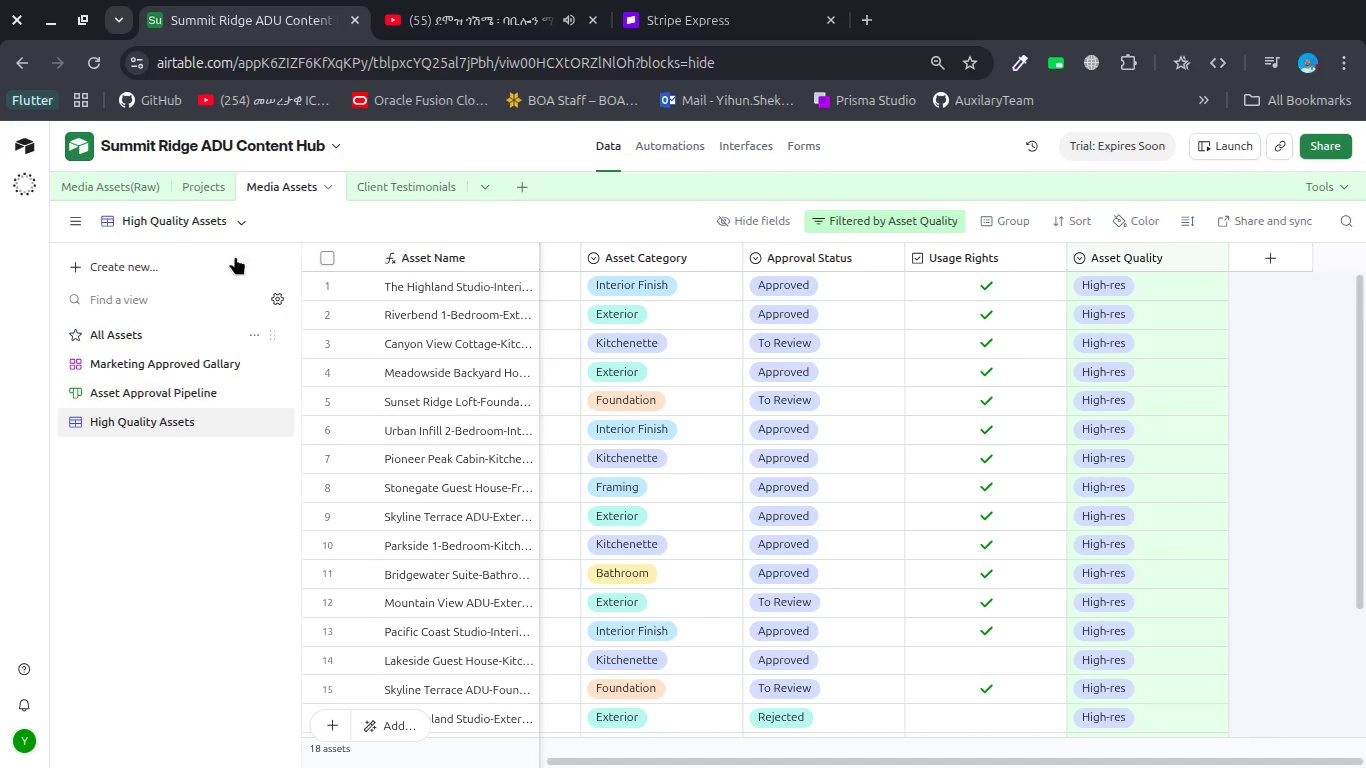 
left_click([380, 180])
 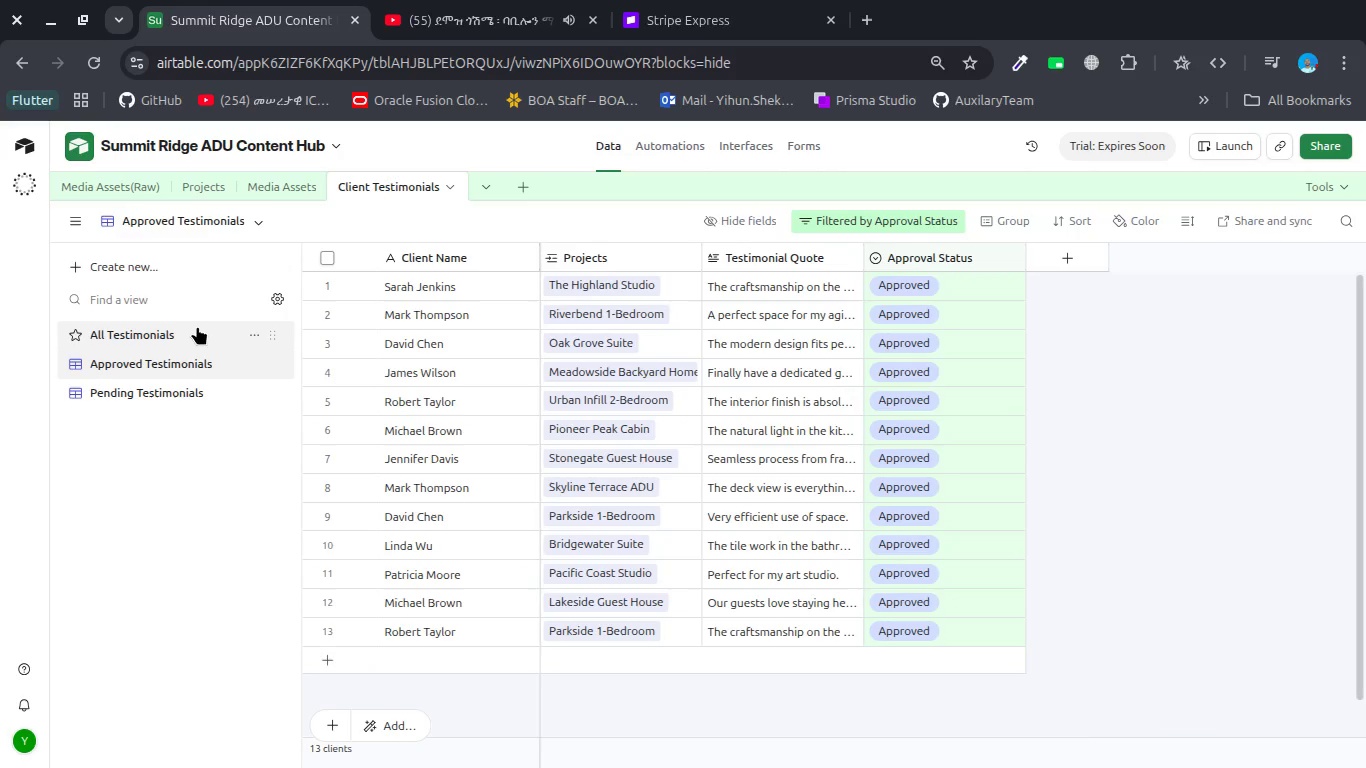 
left_click([194, 323])
 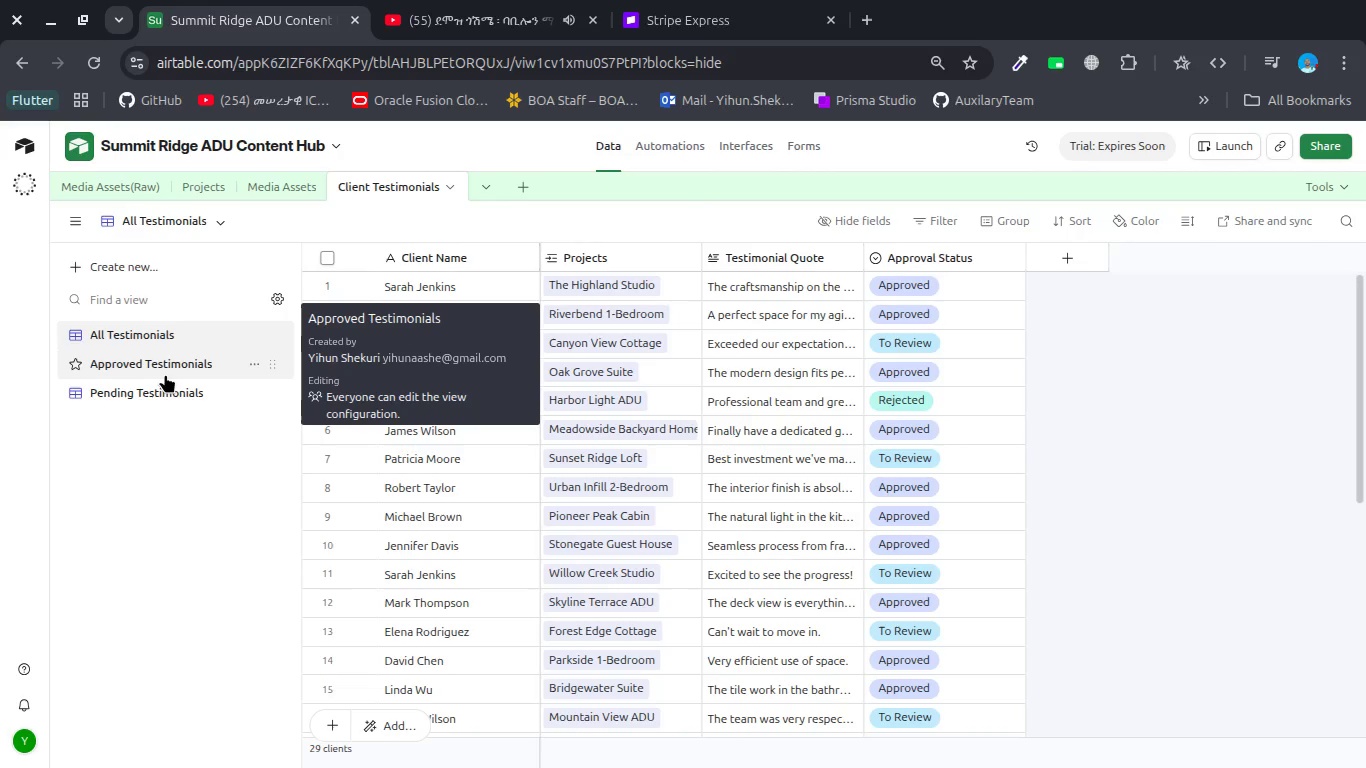 
left_click([165, 374])
 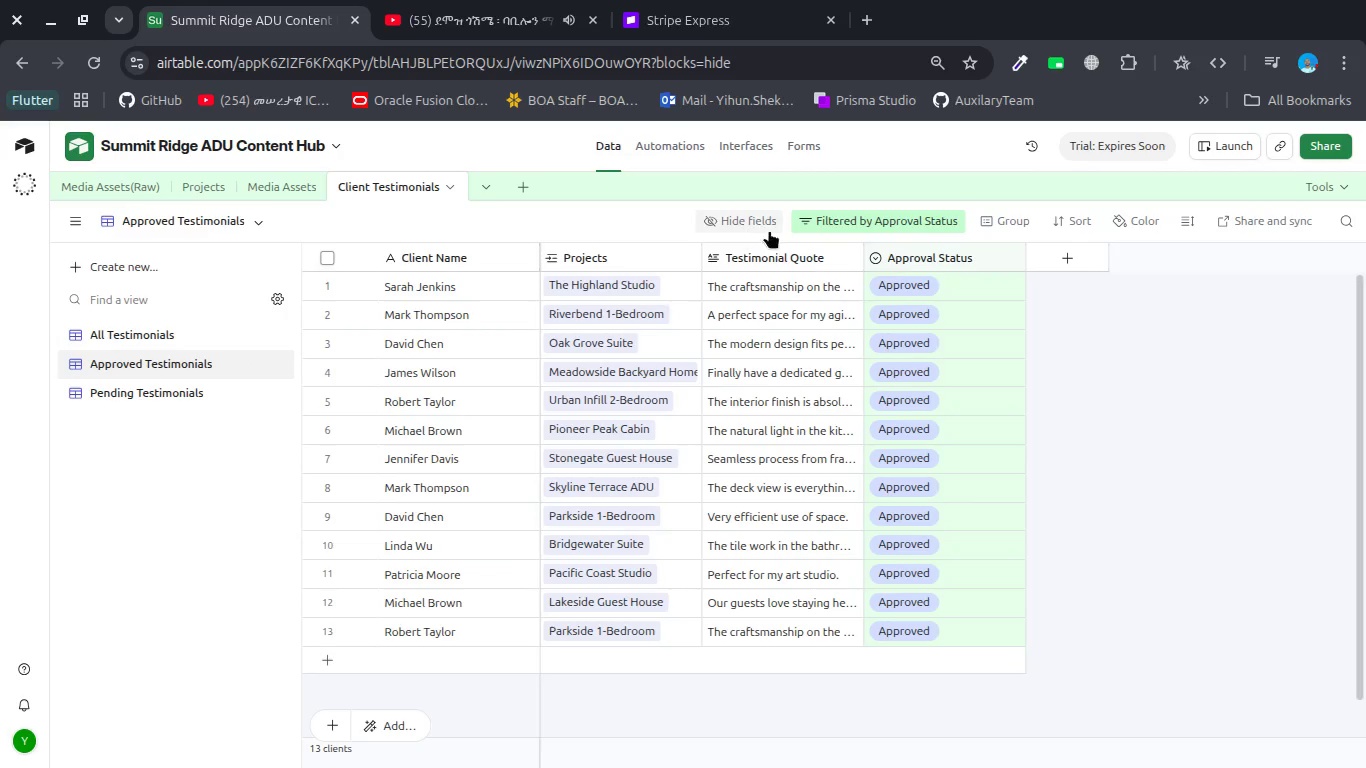 
left_click([859, 213])
 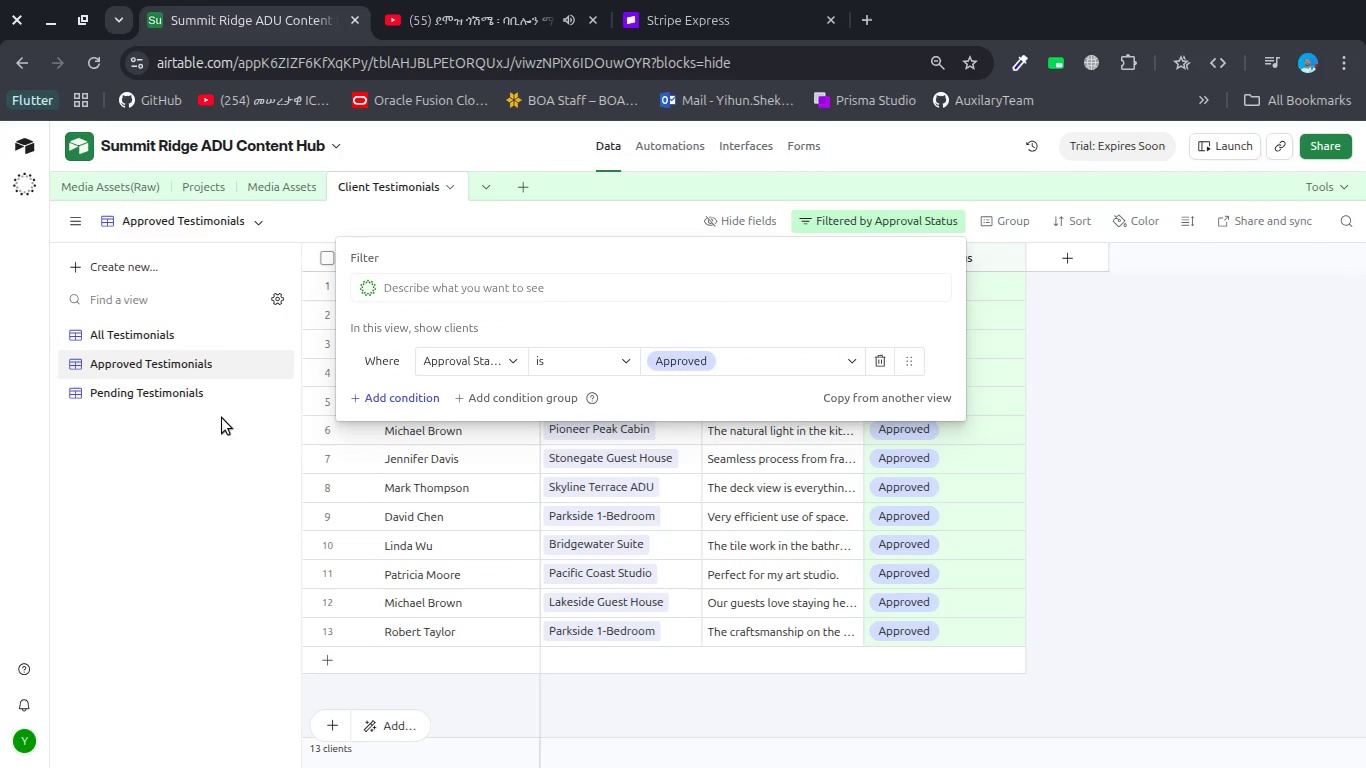 
left_click([209, 391])
 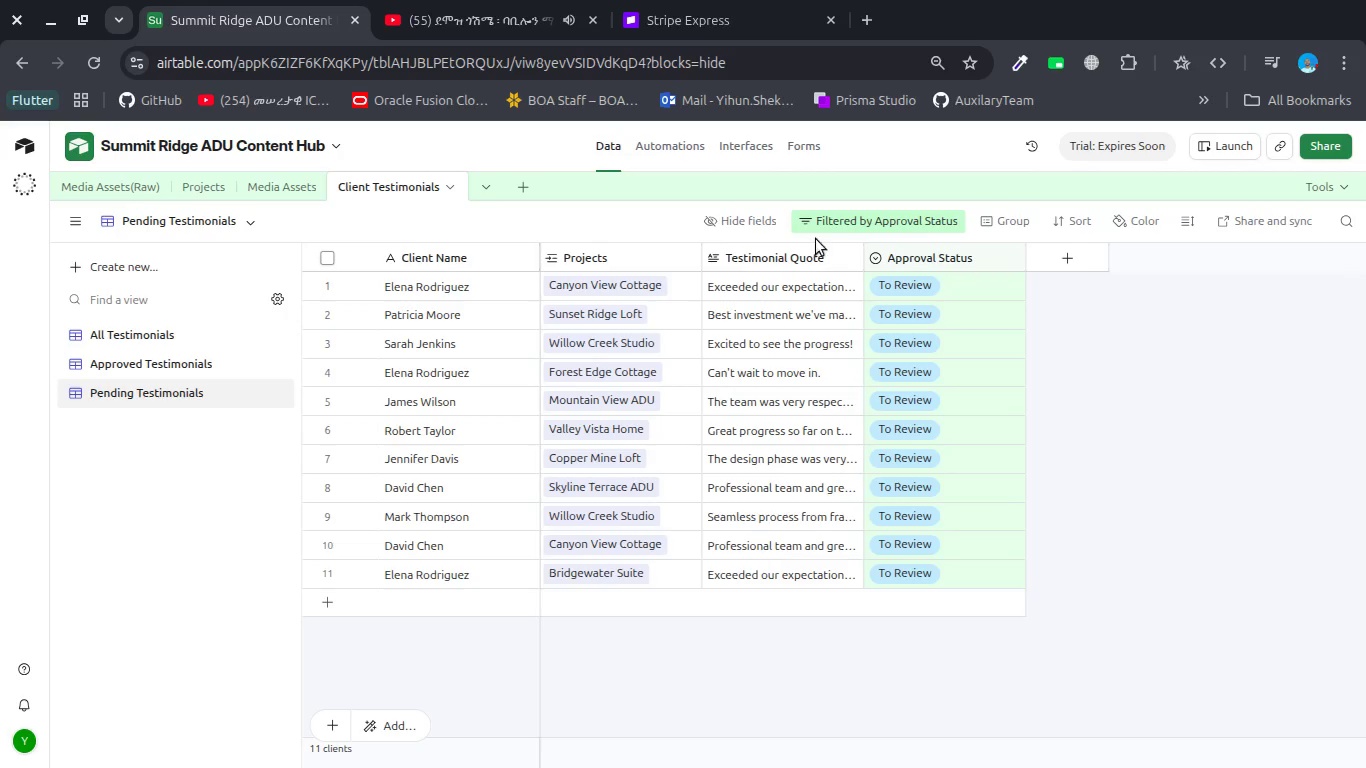 
left_click([853, 219])
 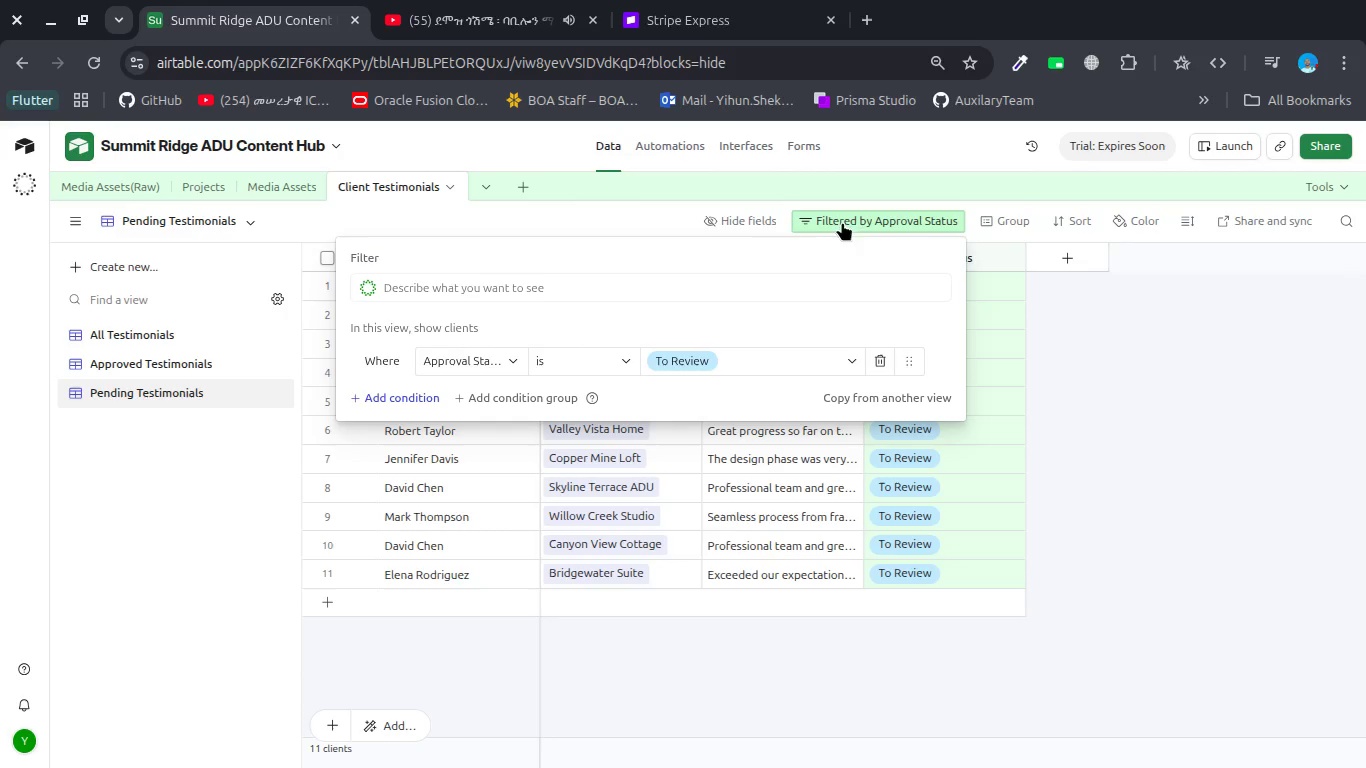 
left_click([195, 533])
 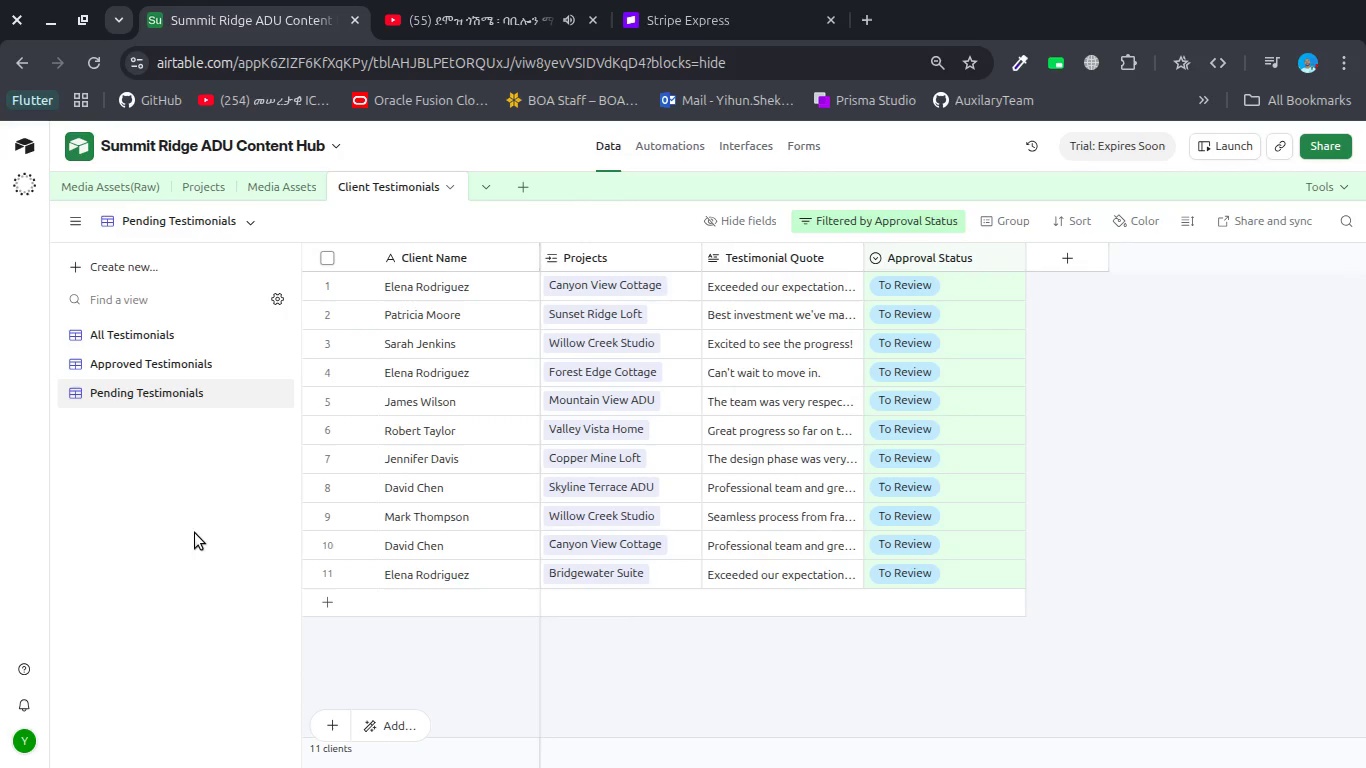 
wait(5.06)
 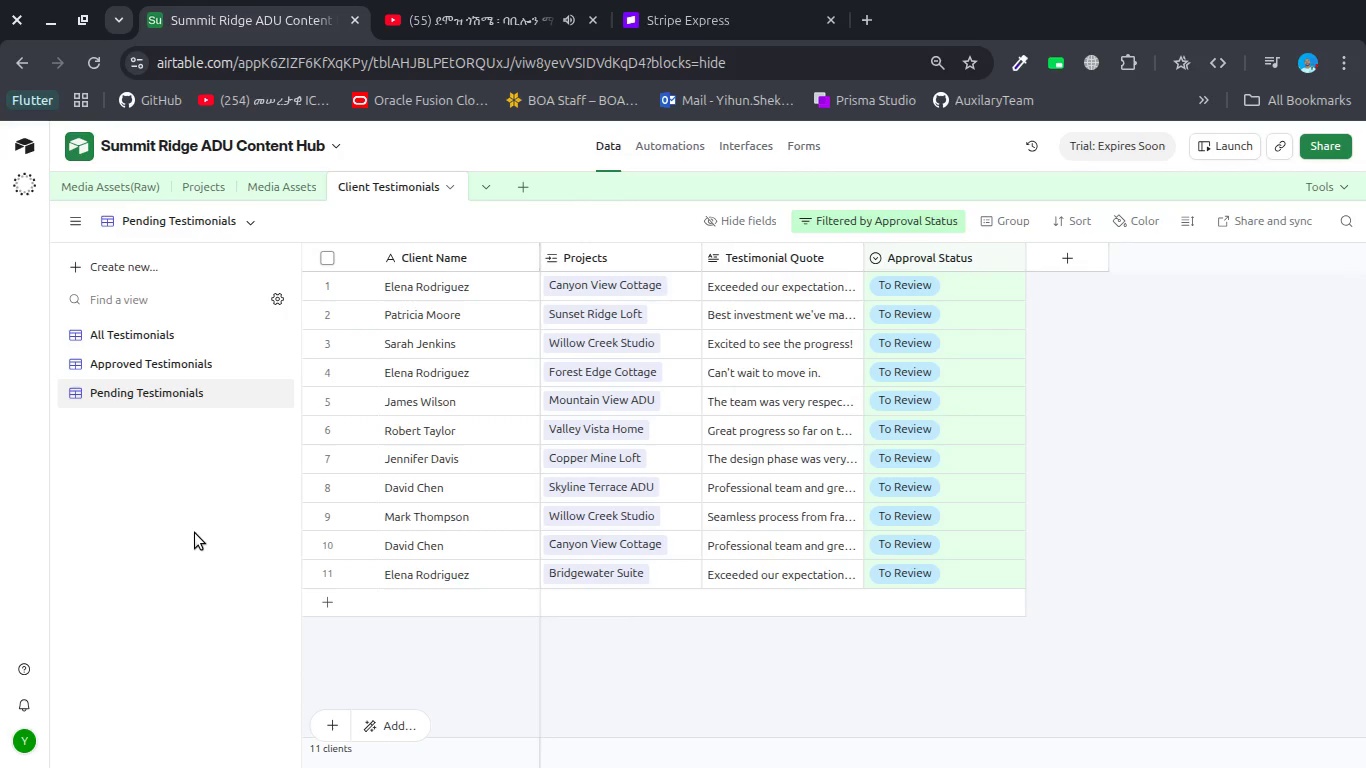 
left_click([677, 140])
 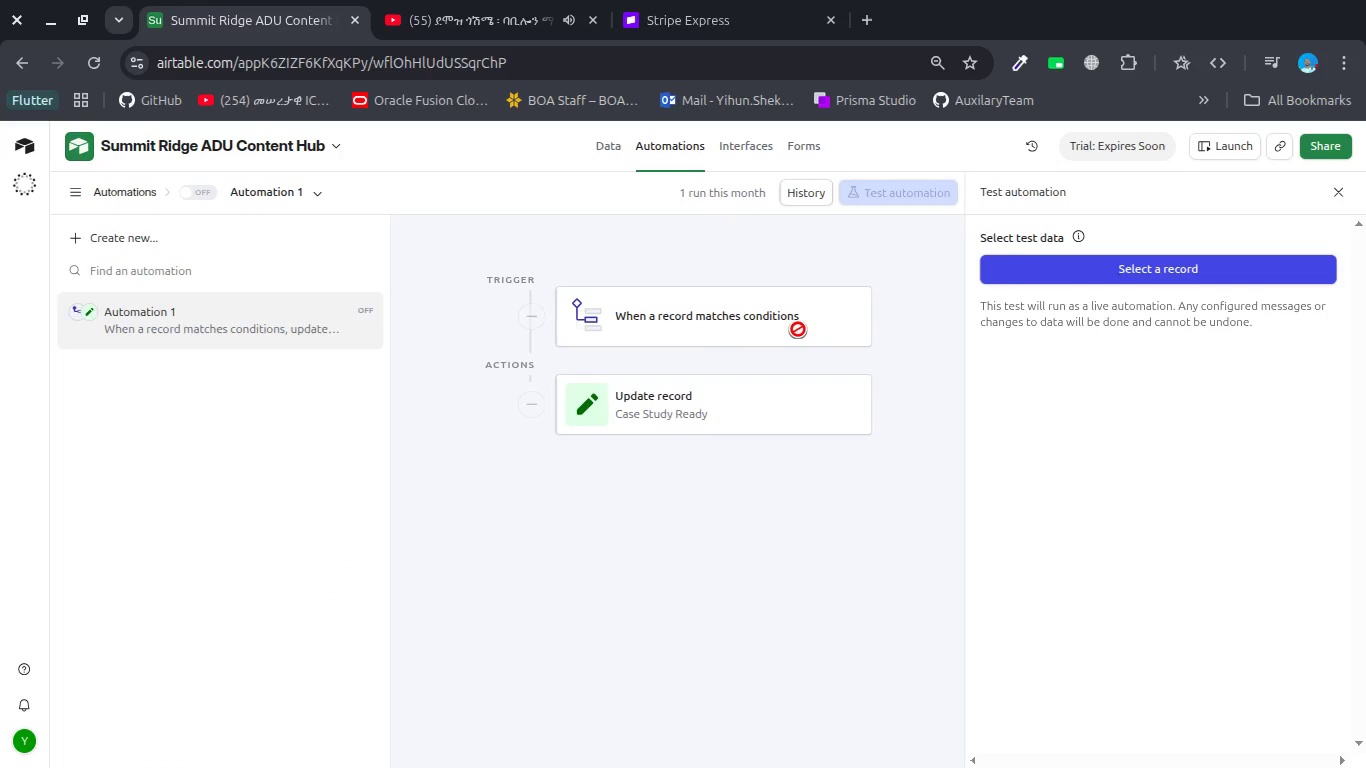 
left_click([773, 334])
 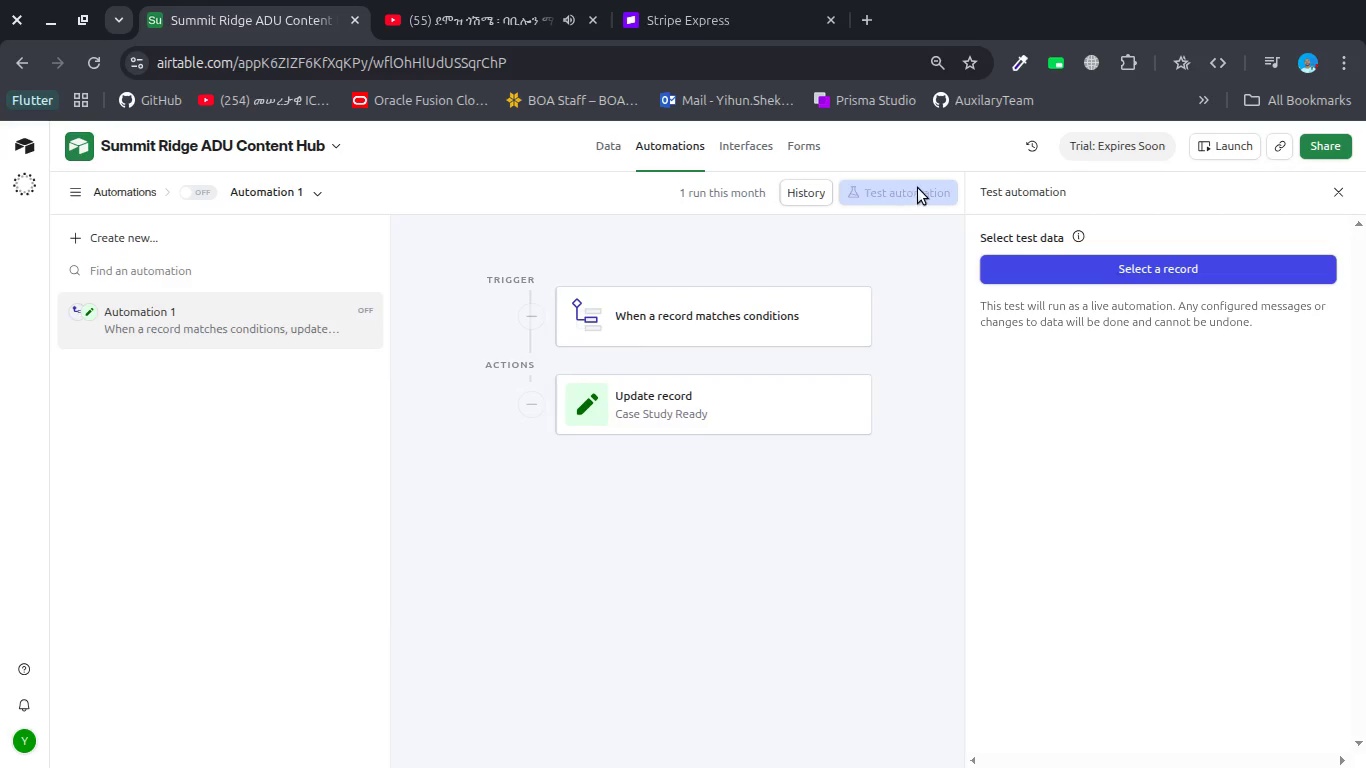 
left_click([914, 186])
 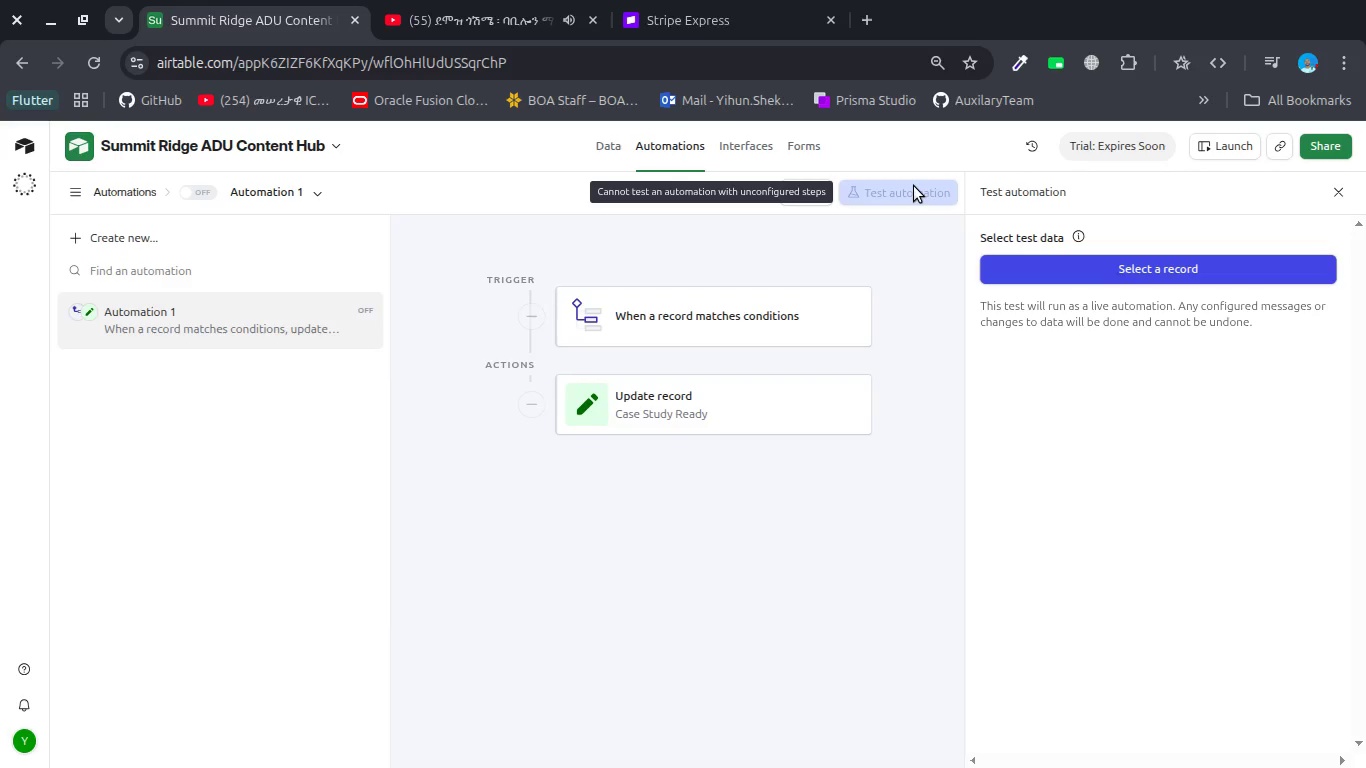 
left_click([914, 186])
 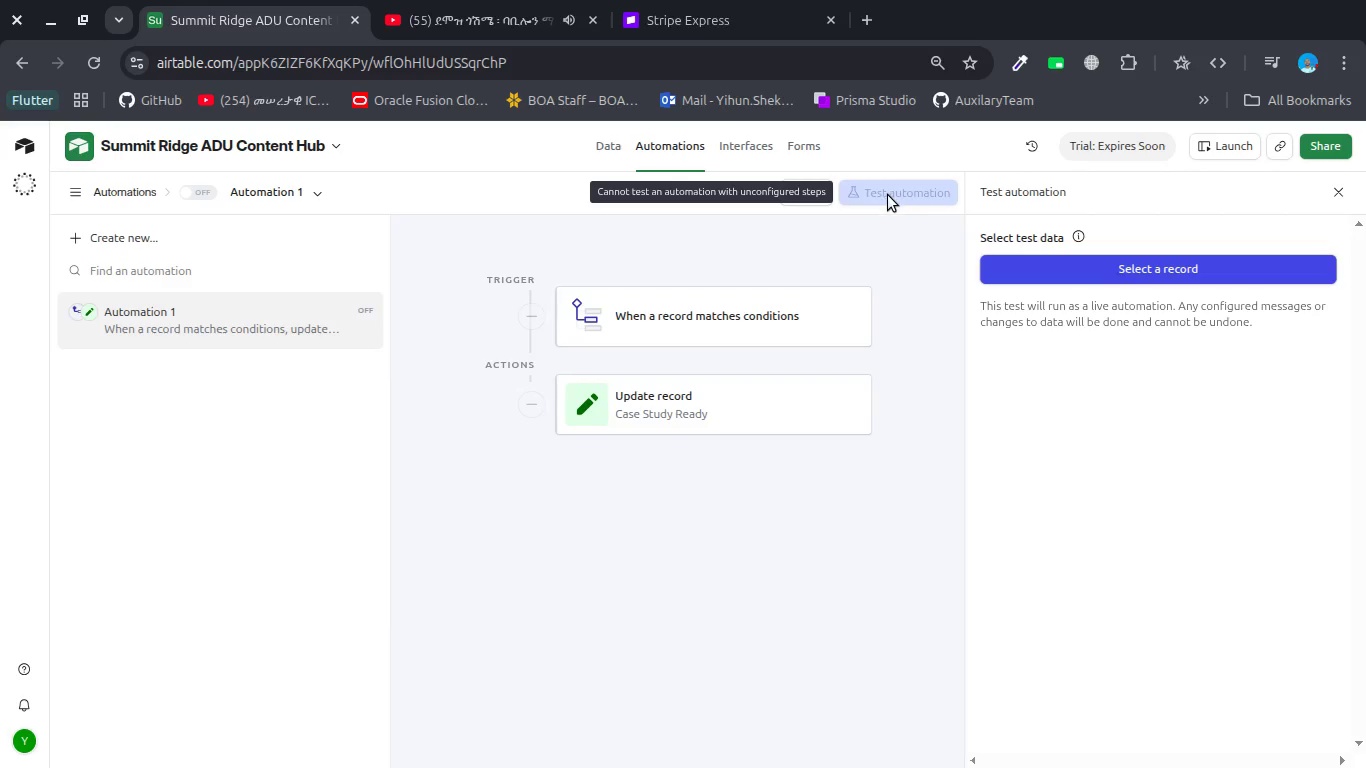 
left_click([886, 195])
 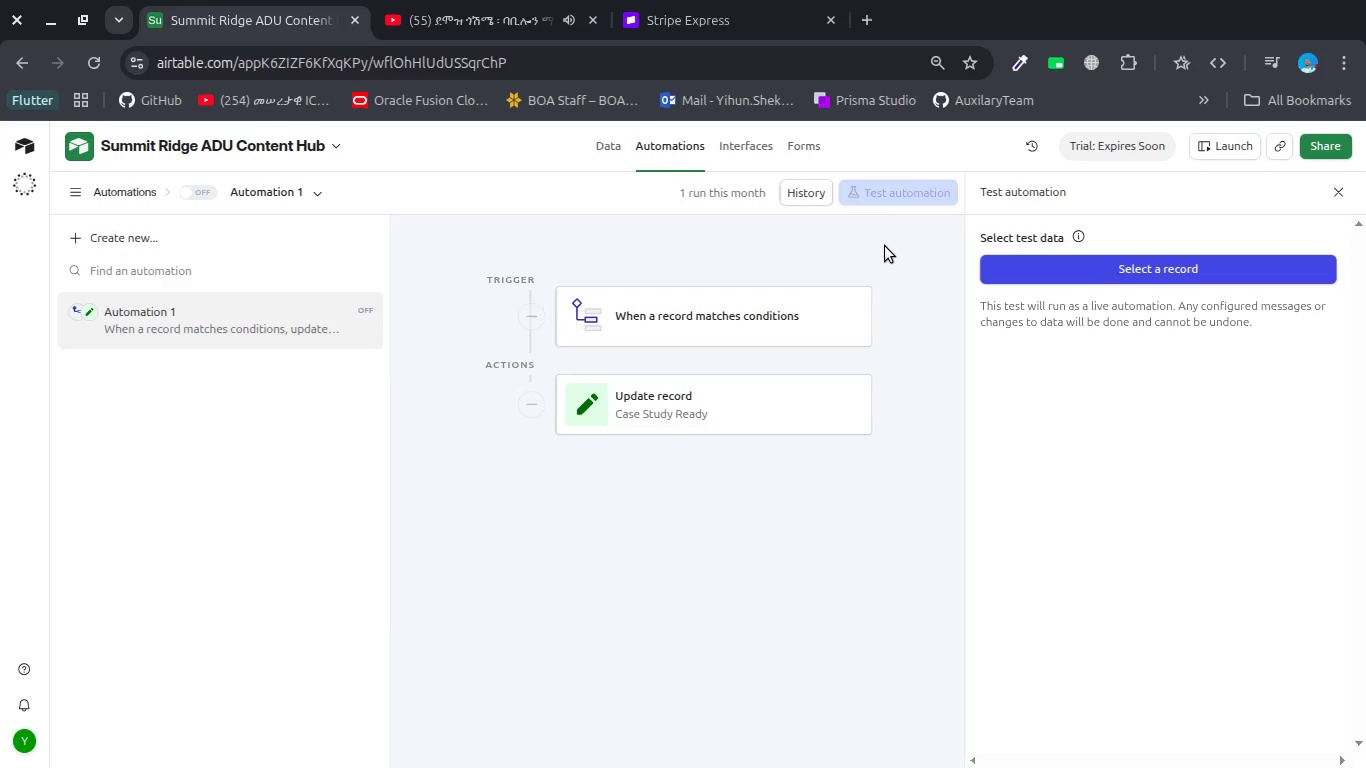 
left_click([885, 246])
 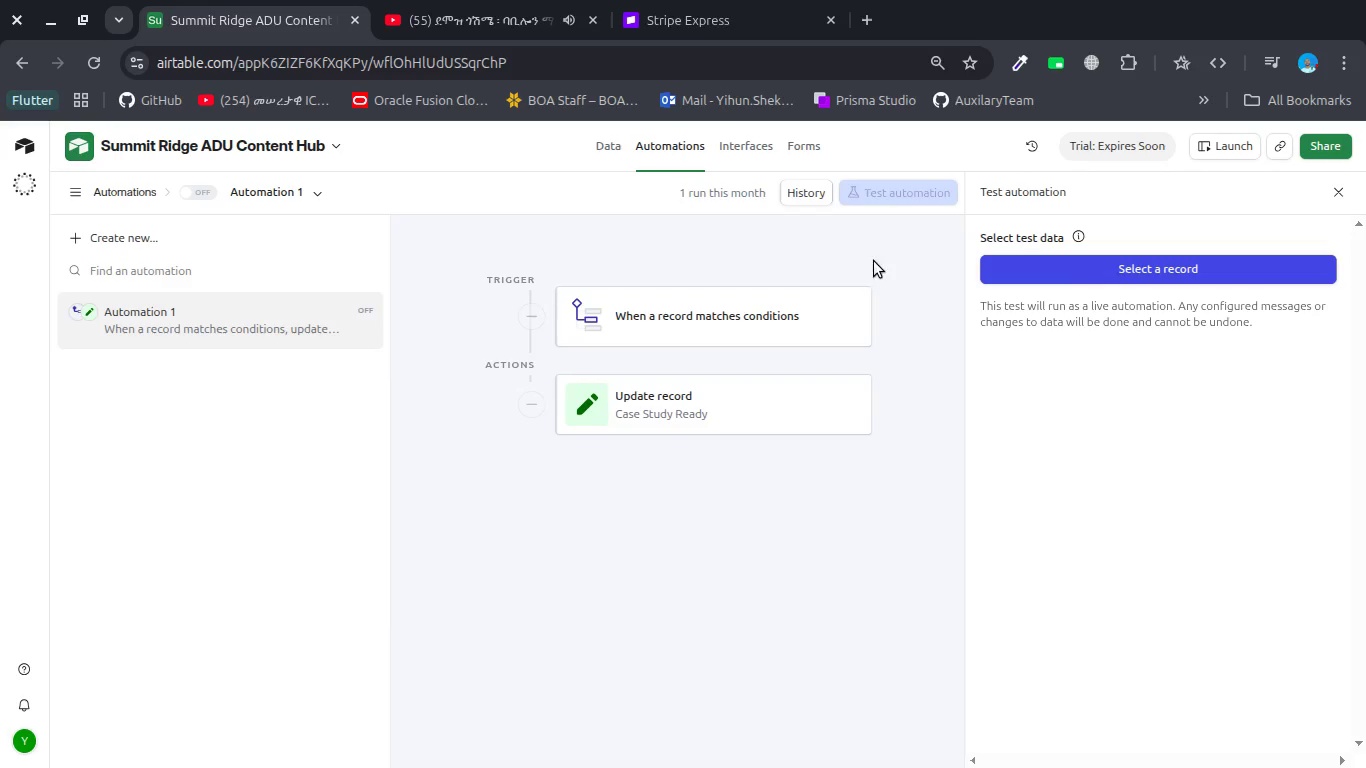 
left_click([779, 321])
 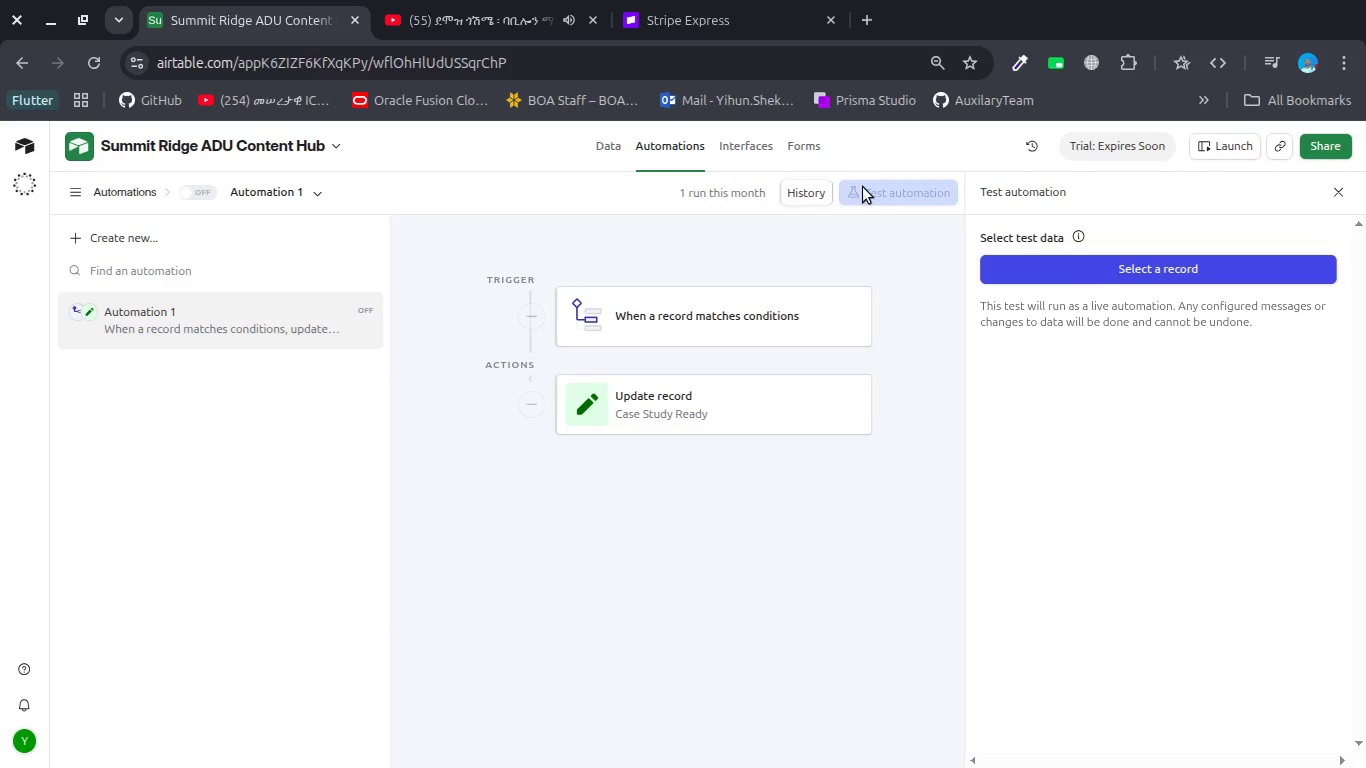 
left_click([863, 187])
 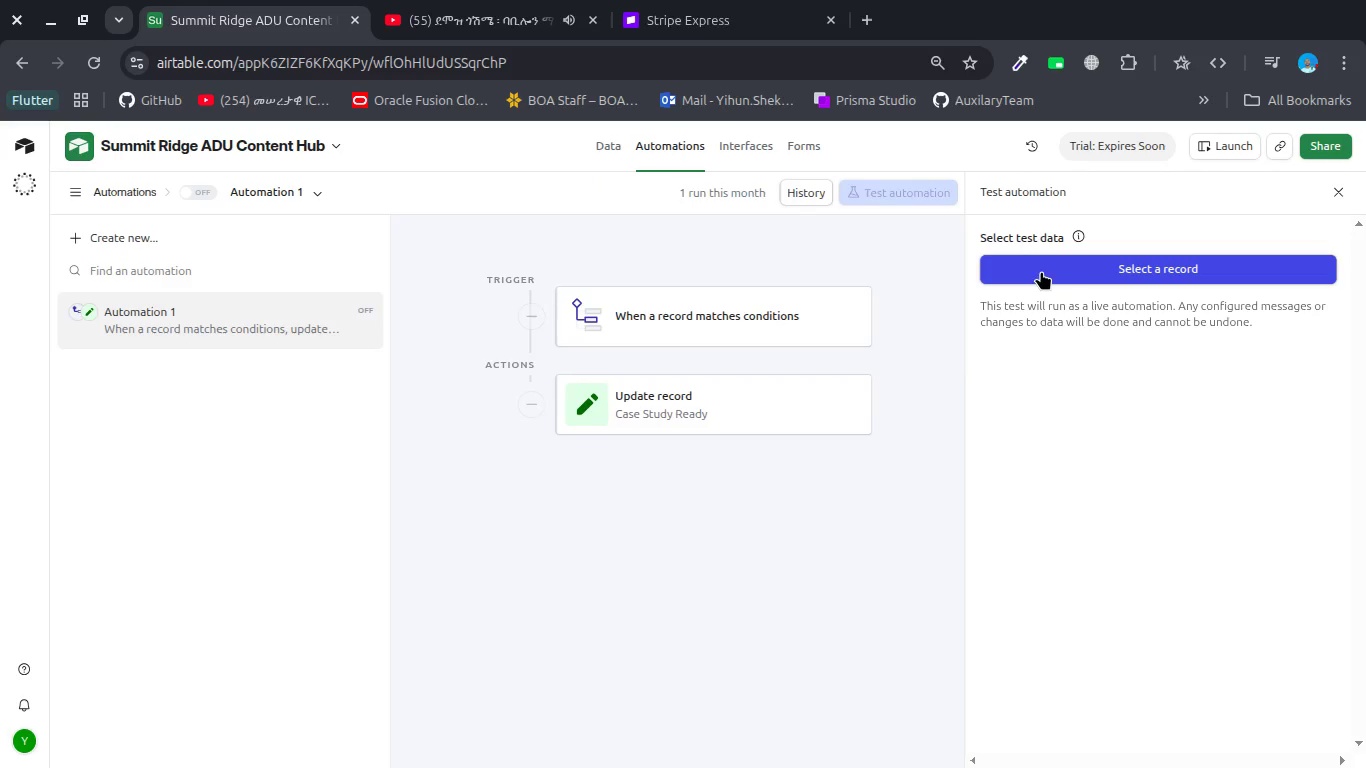 
left_click([1072, 274])
 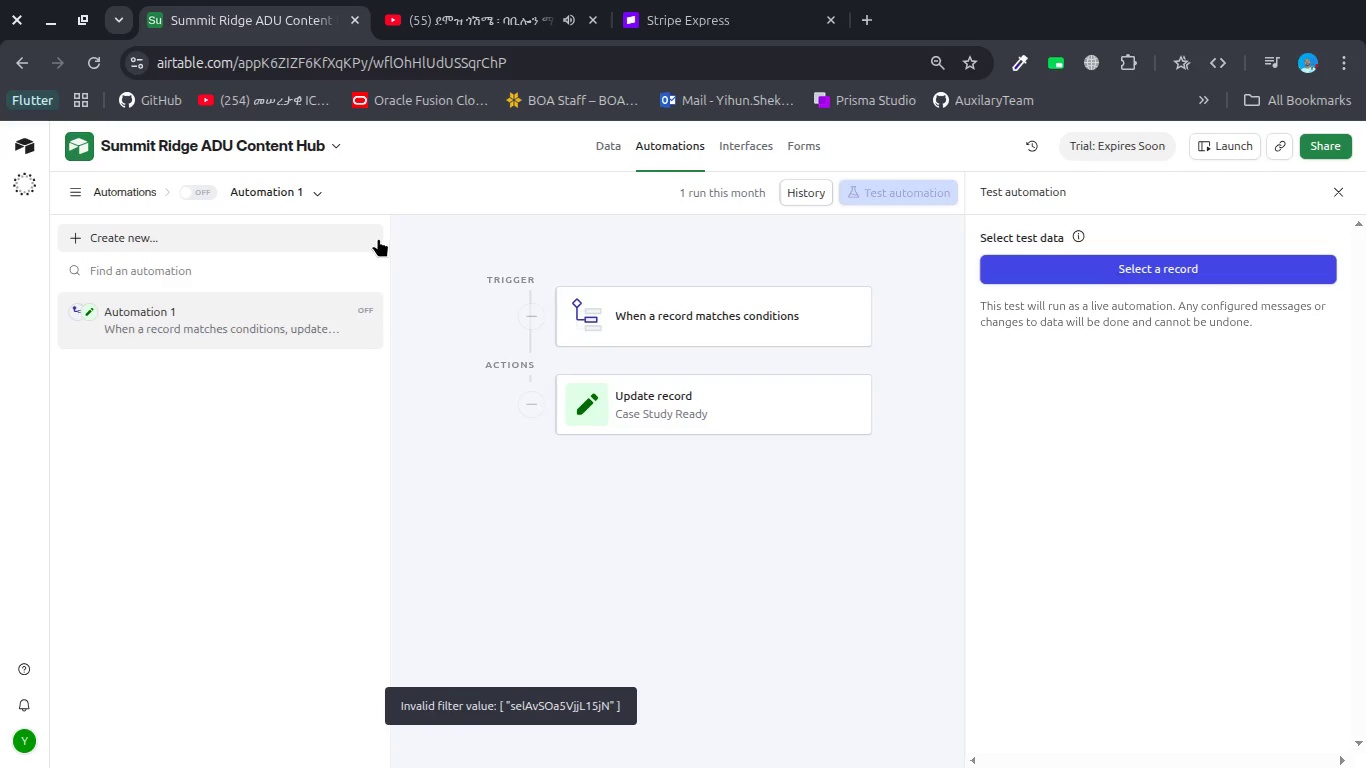 
left_click([804, 193])
 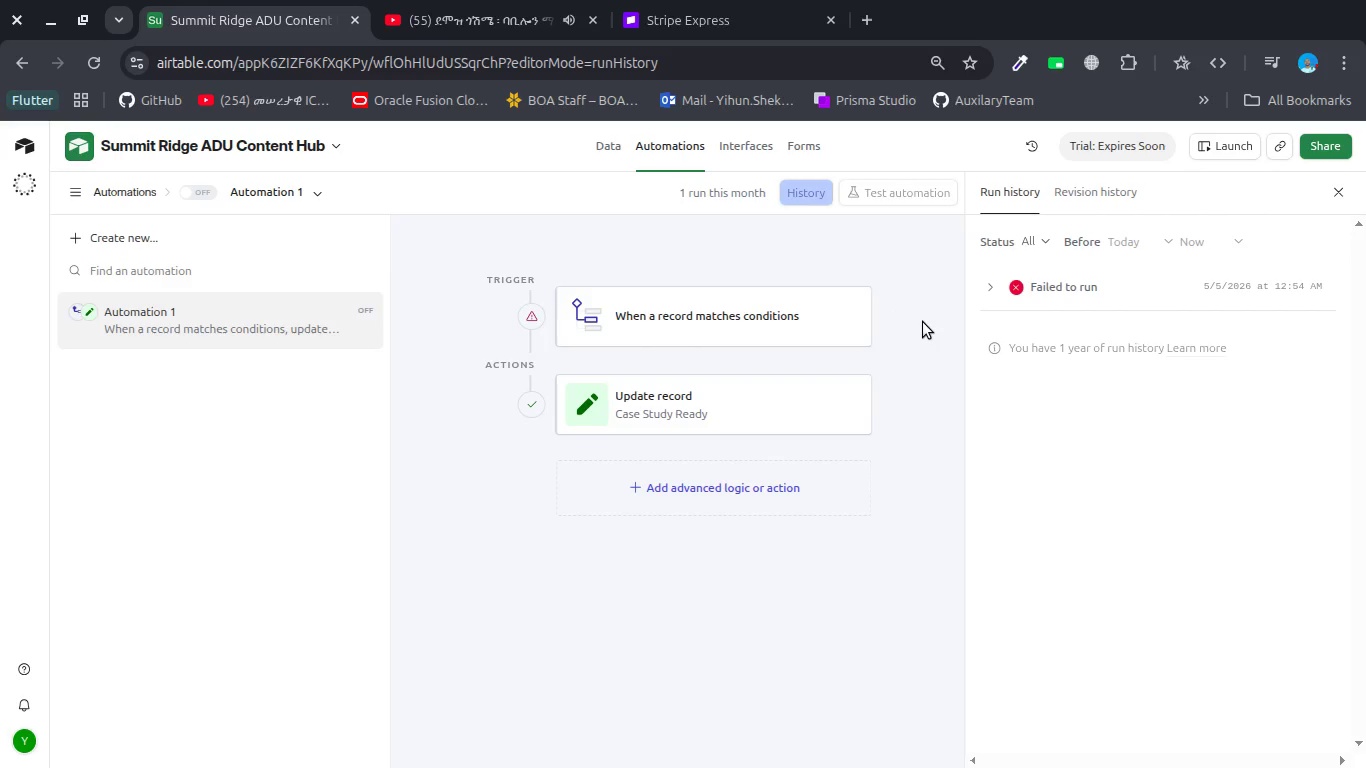 
left_click([781, 331])
 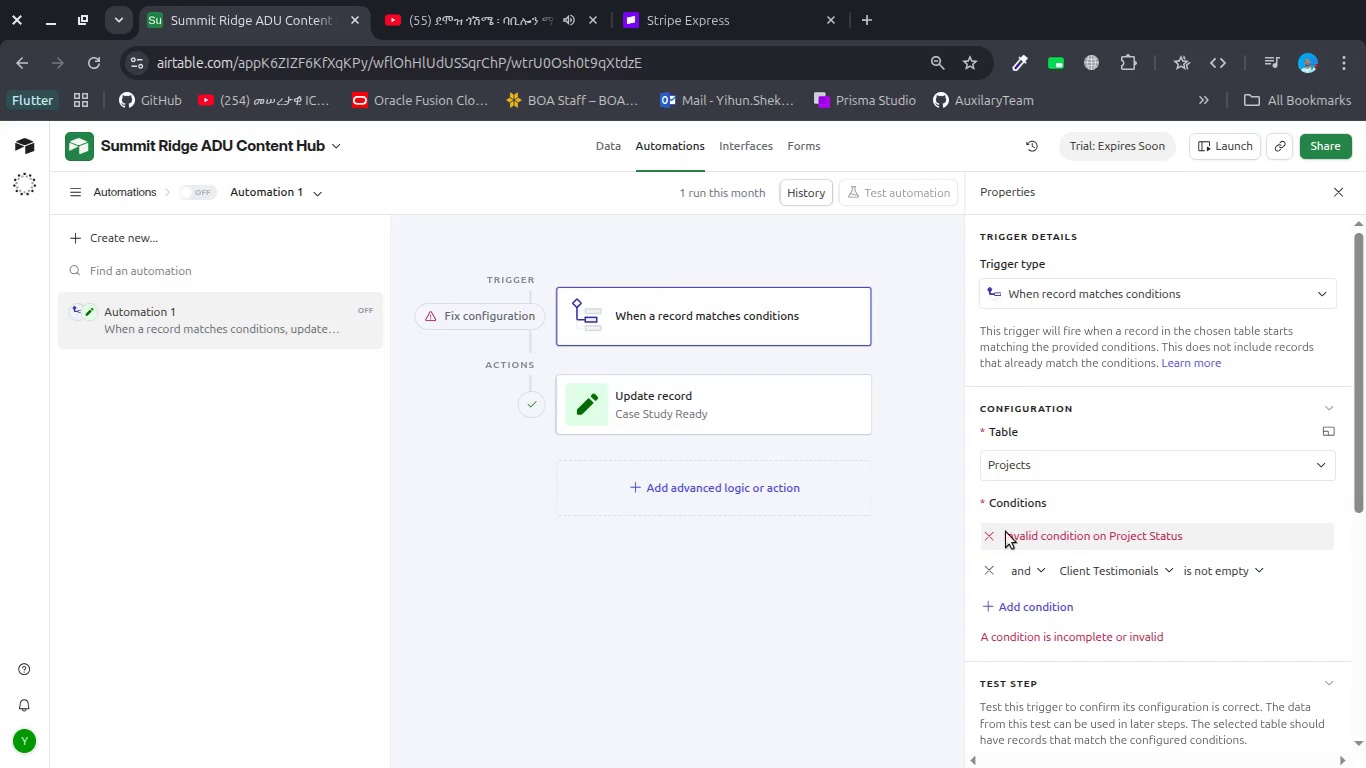 
left_click([990, 534])
 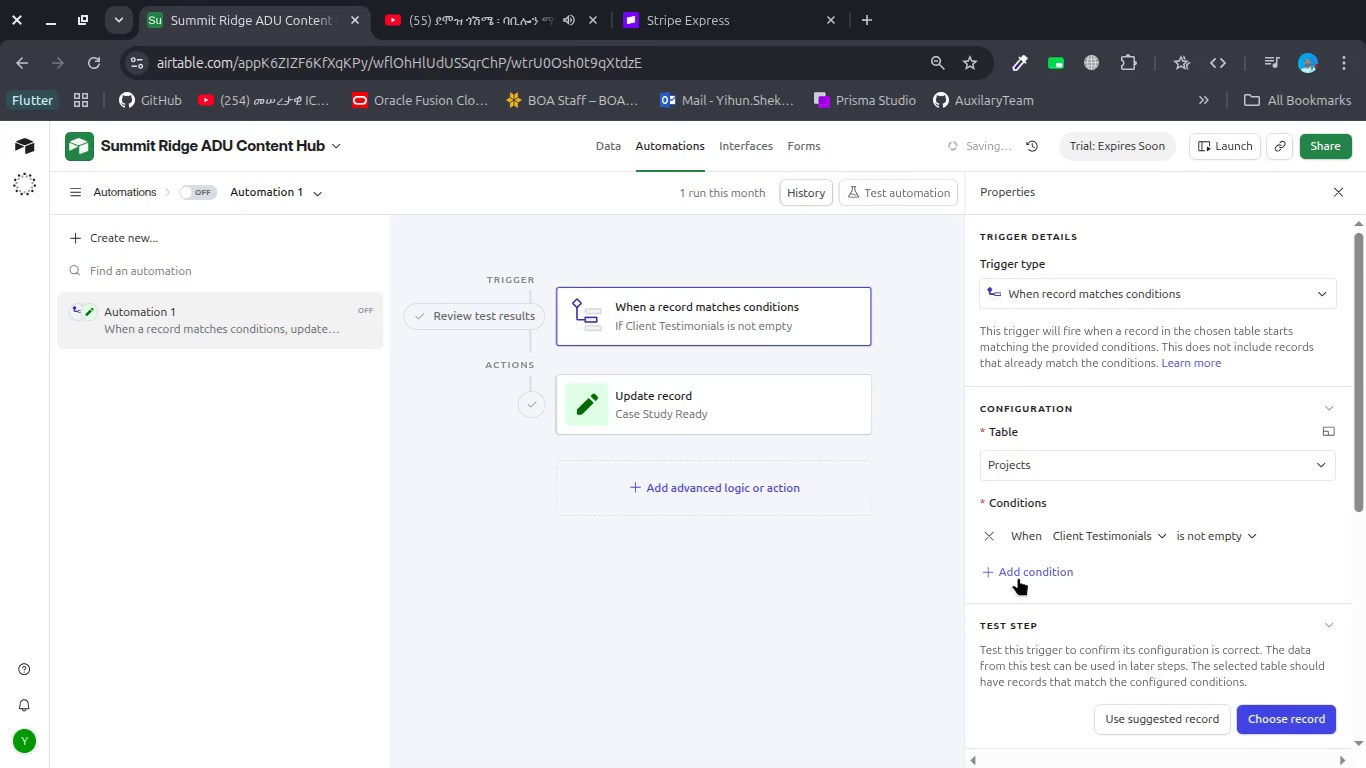 
left_click([1022, 573])
 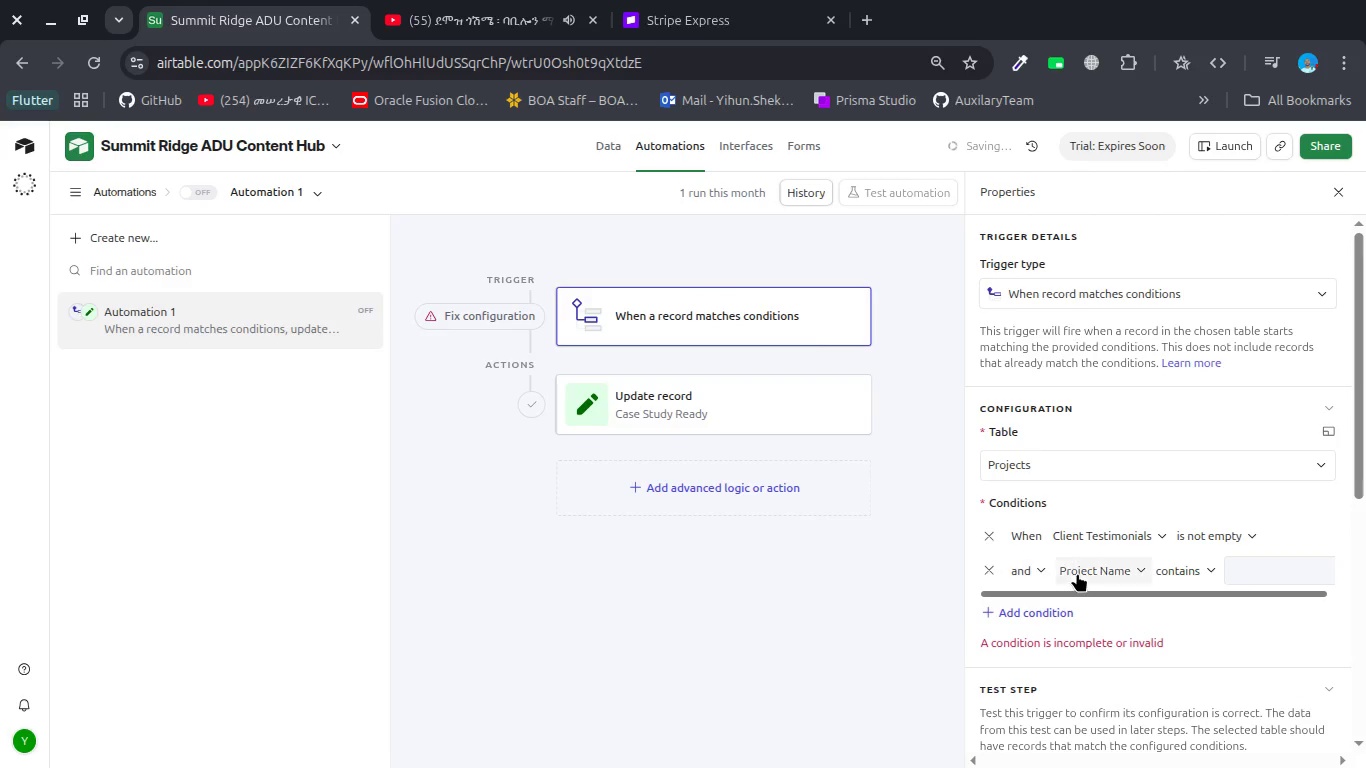 
left_click([1087, 571])
 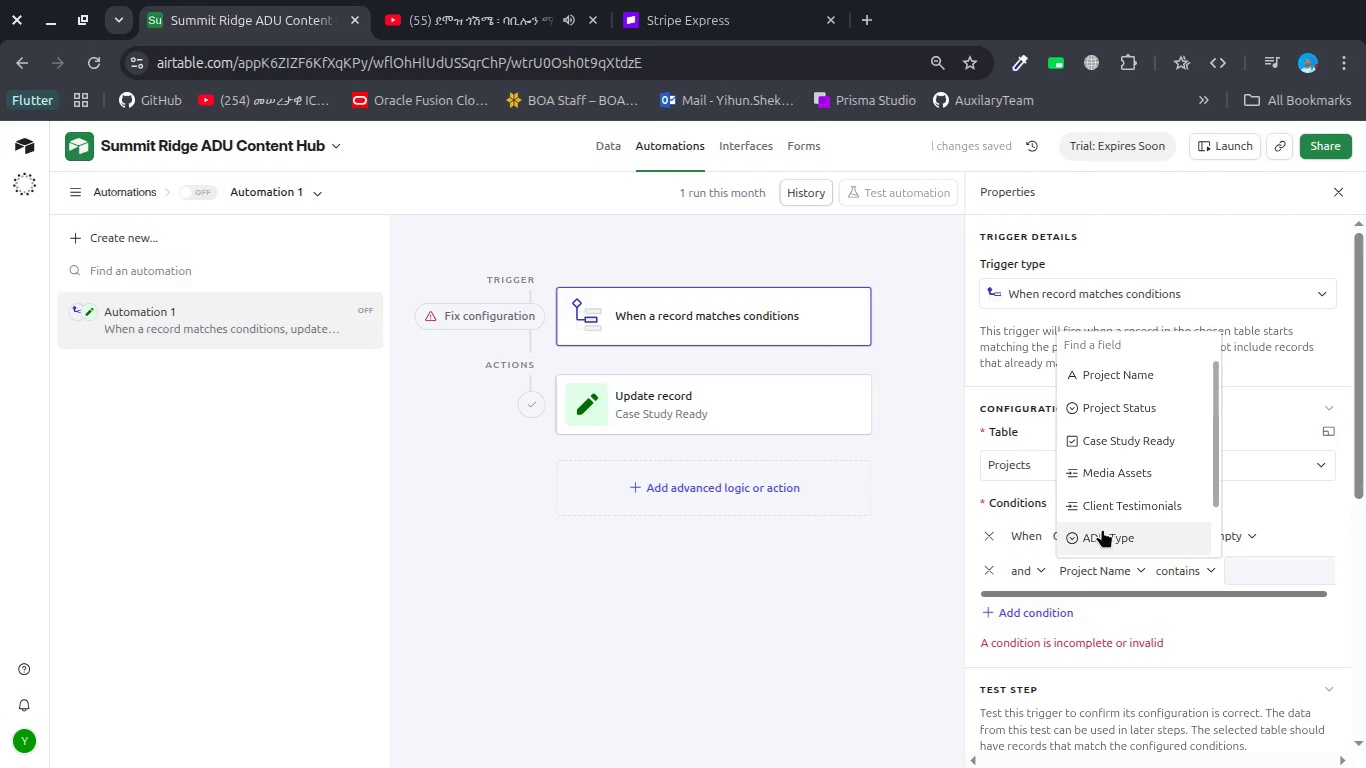 
scroll: coordinate [1119, 534], scroll_direction: down, amount: 8.0
 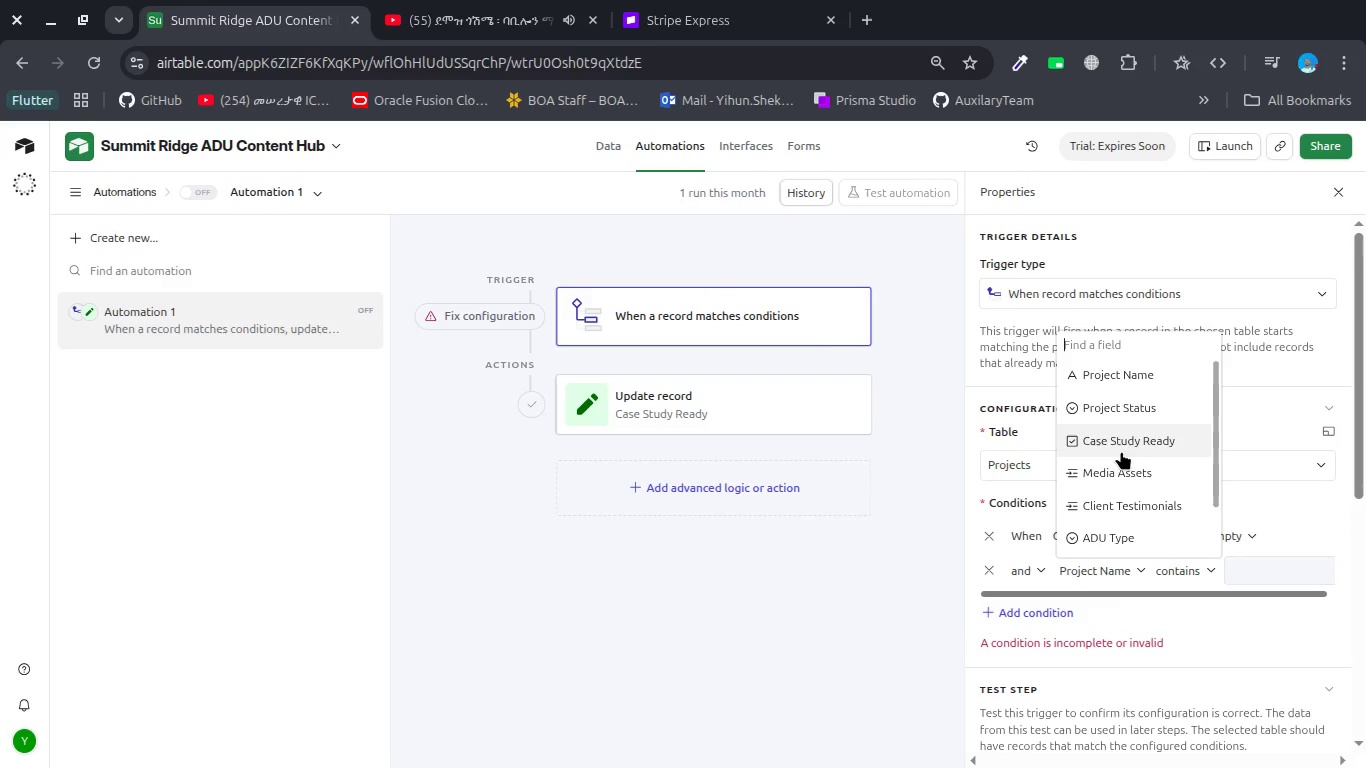 
left_click([1118, 409])
 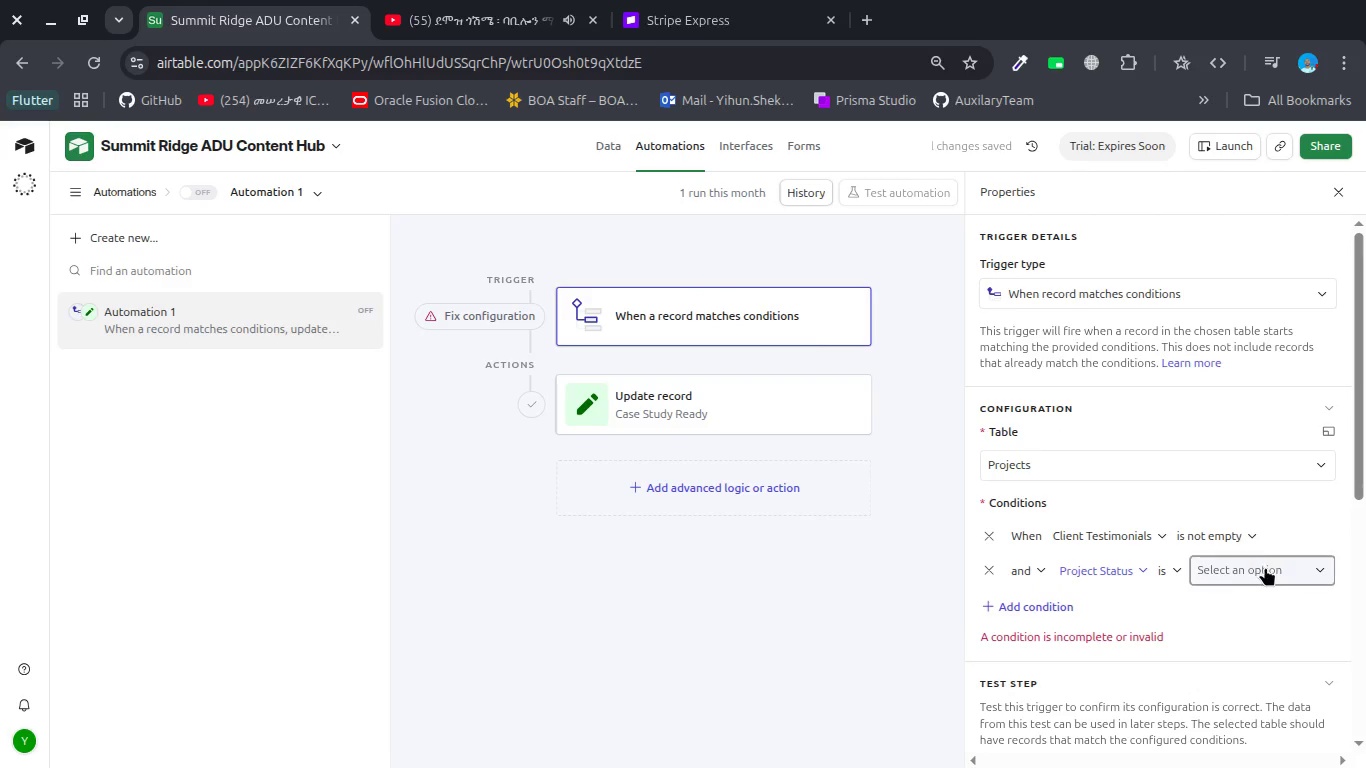 
left_click([1260, 566])
 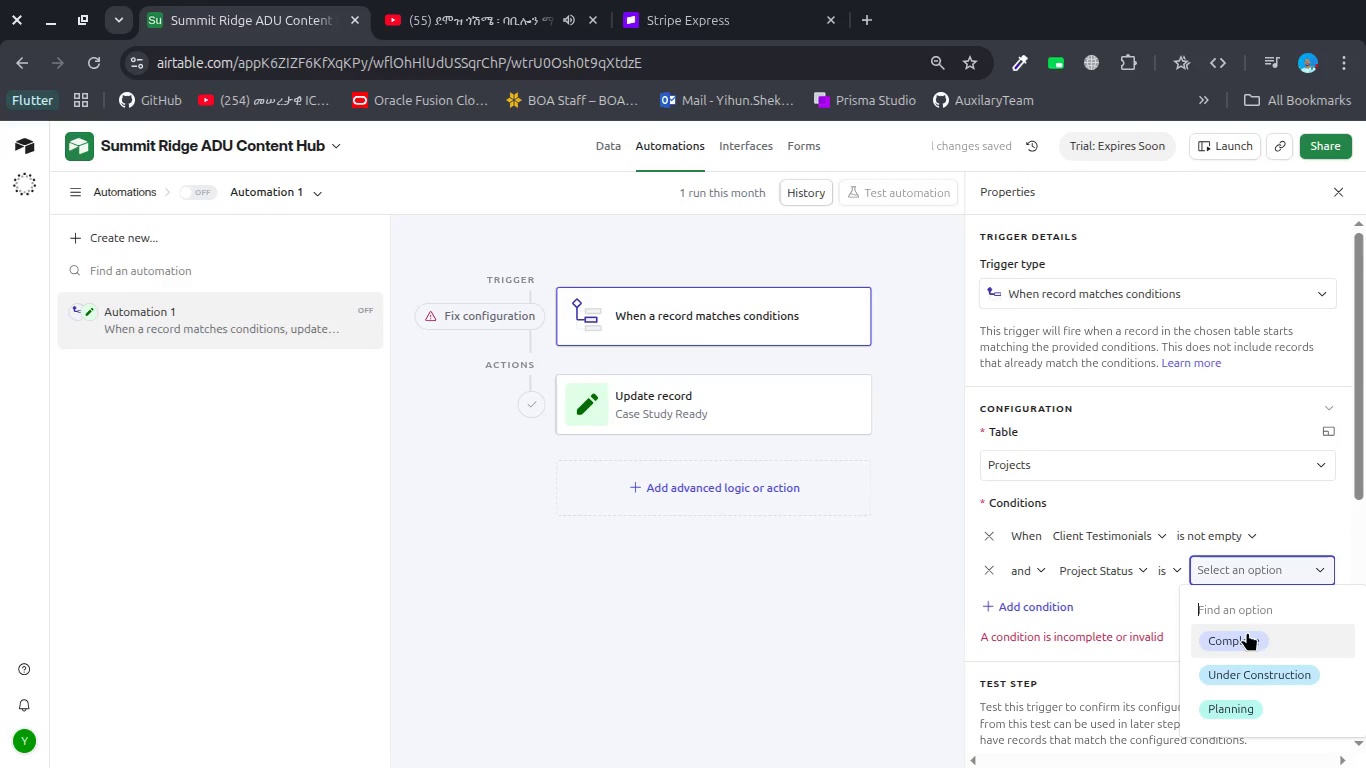 
left_click([1247, 637])
 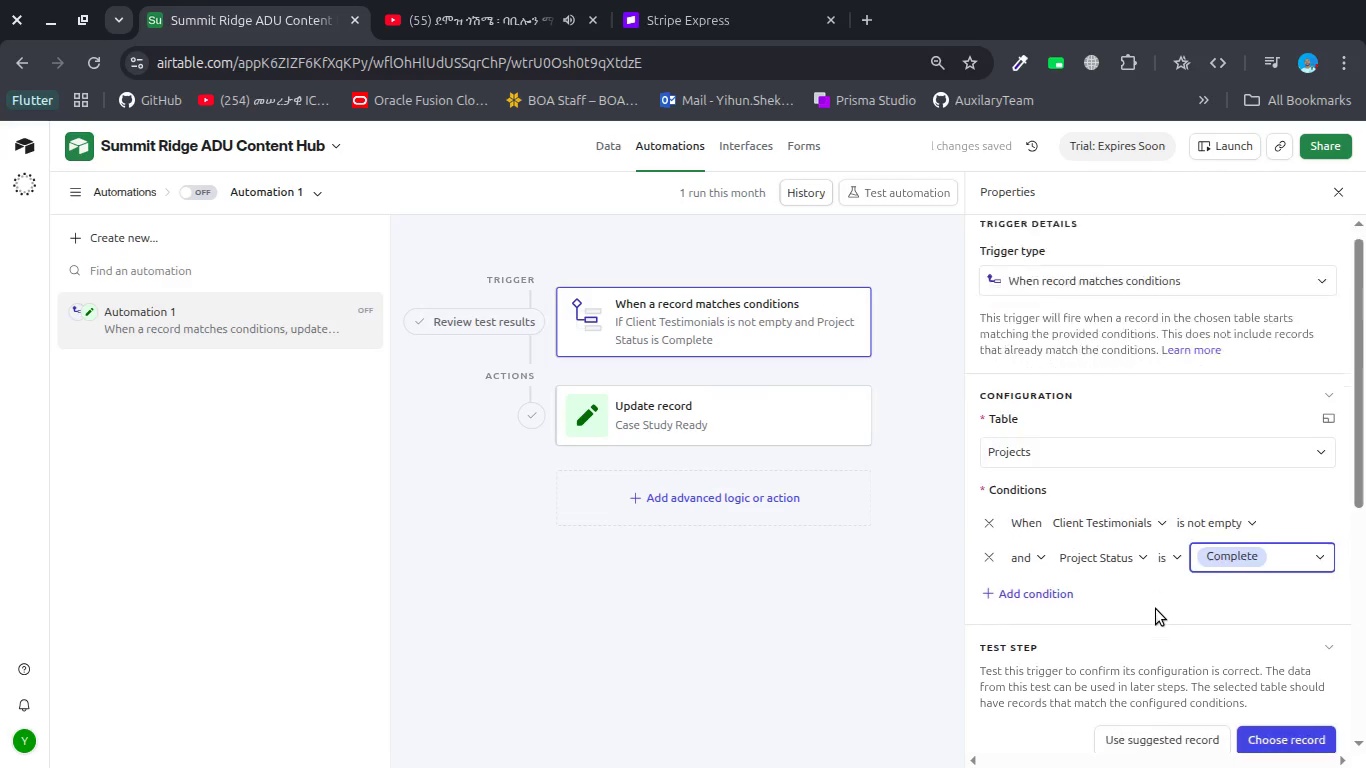 
scroll: coordinate [1156, 609], scroll_direction: down, amount: 2.0
 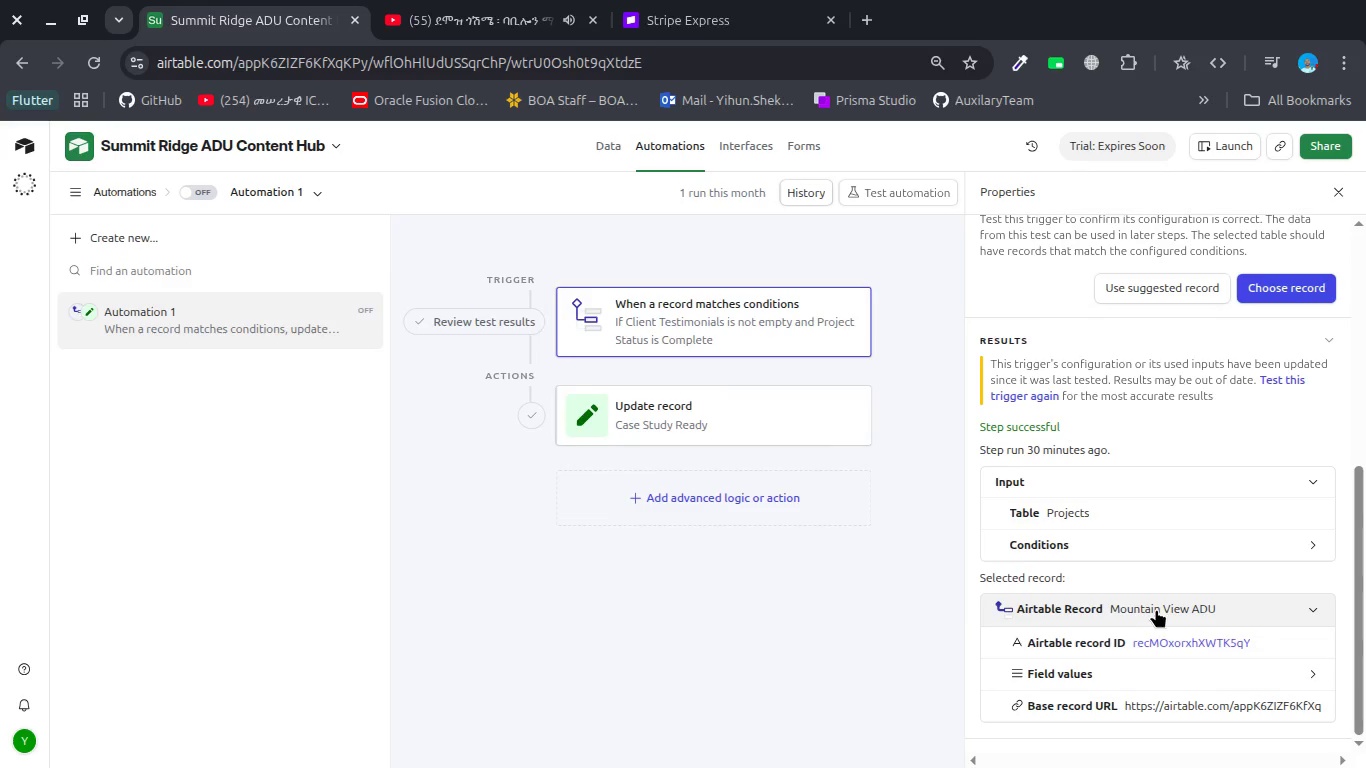 
wait(11.96)
 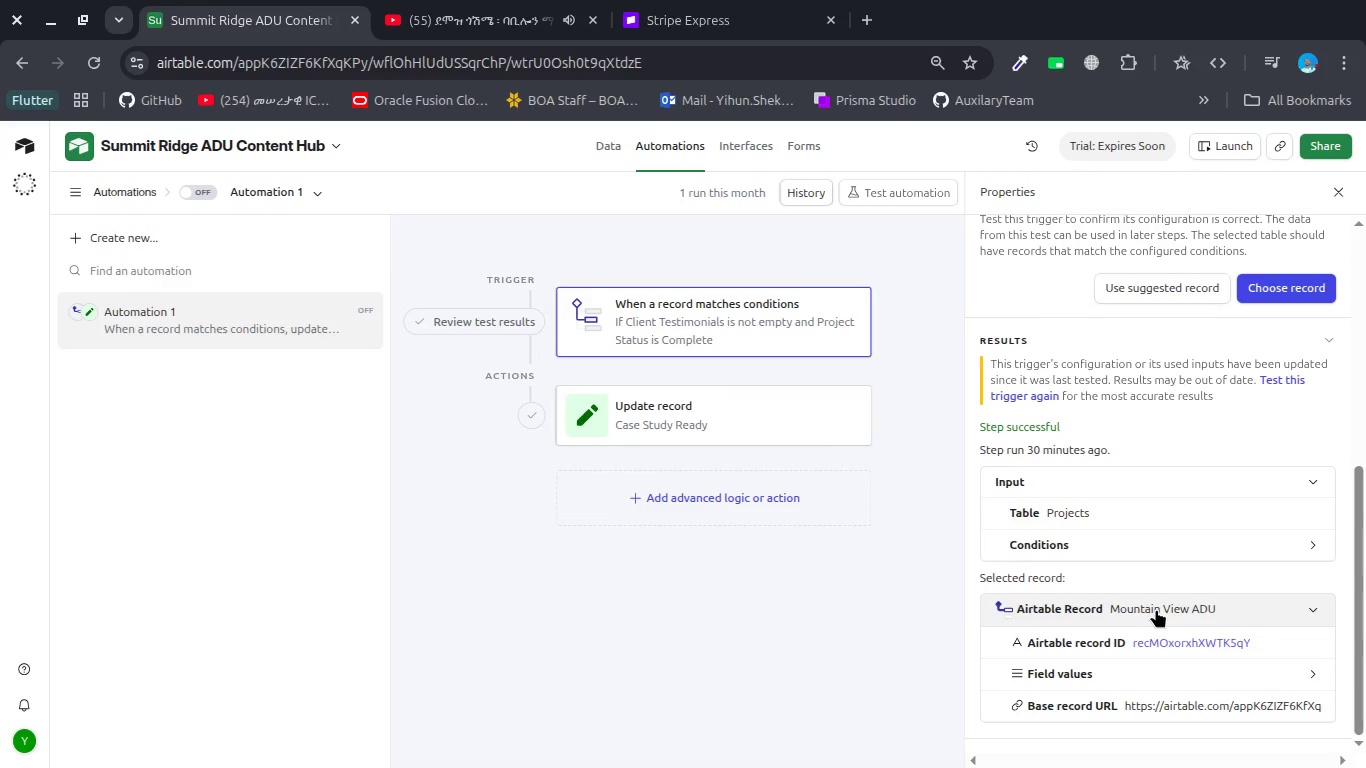 
left_click([887, 627])
 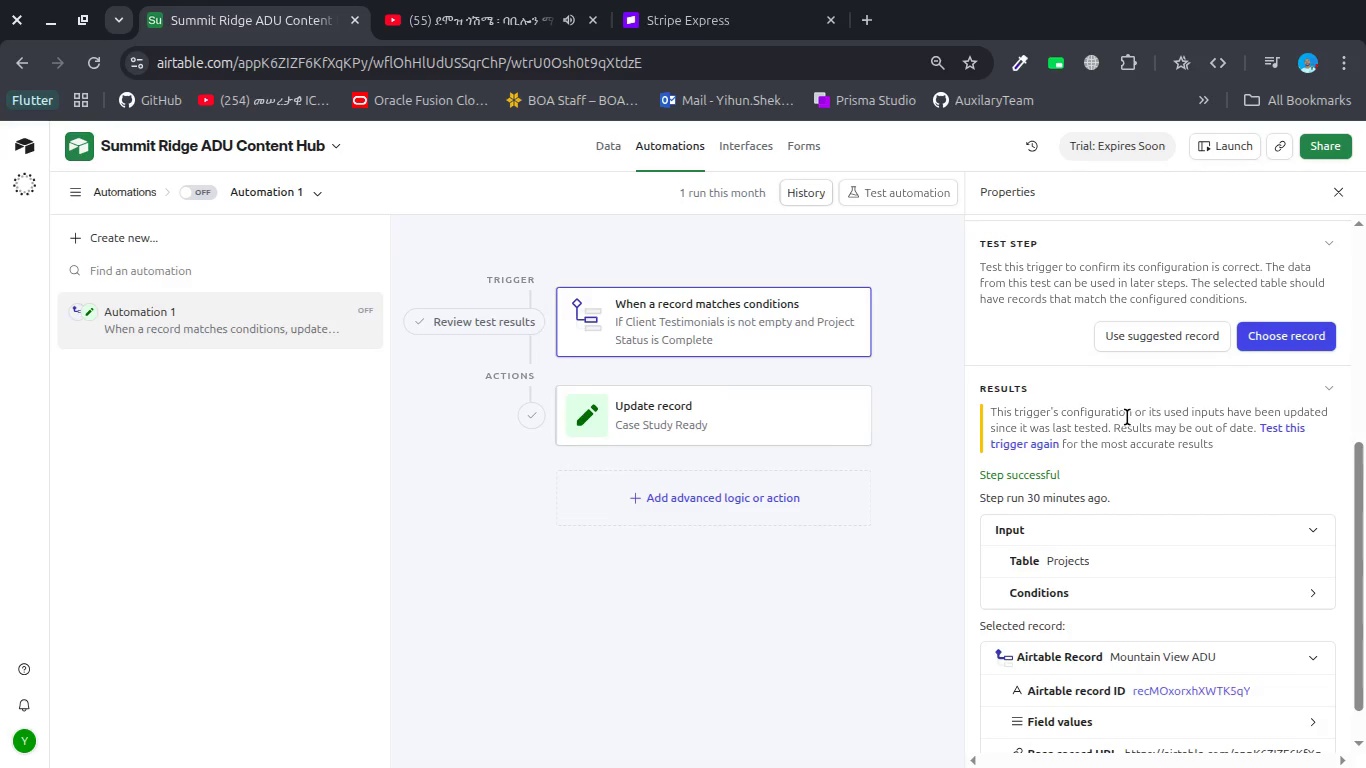 
scroll: coordinate [1127, 417], scroll_direction: down, amount: 1.0
 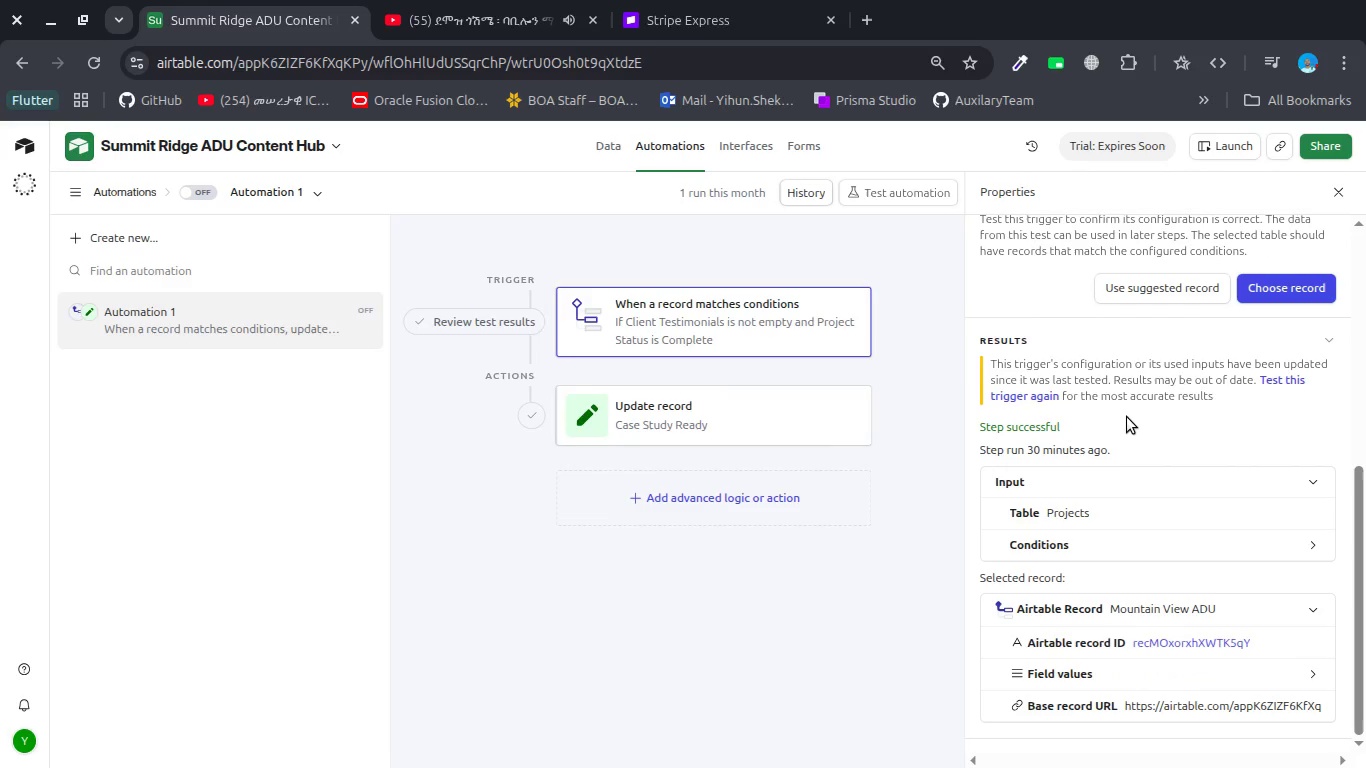 
wait(6.03)
 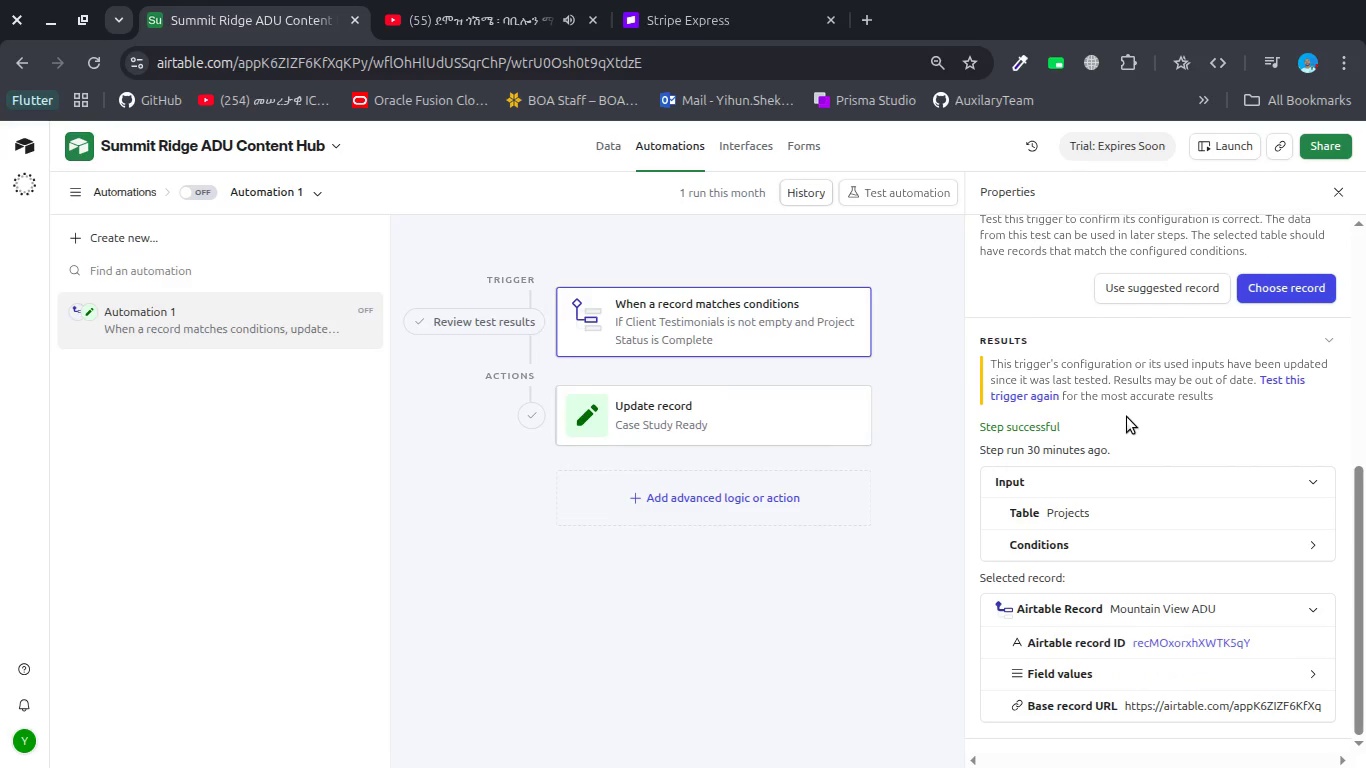 
scroll: coordinate [1127, 417], scroll_direction: up, amount: 1.0
 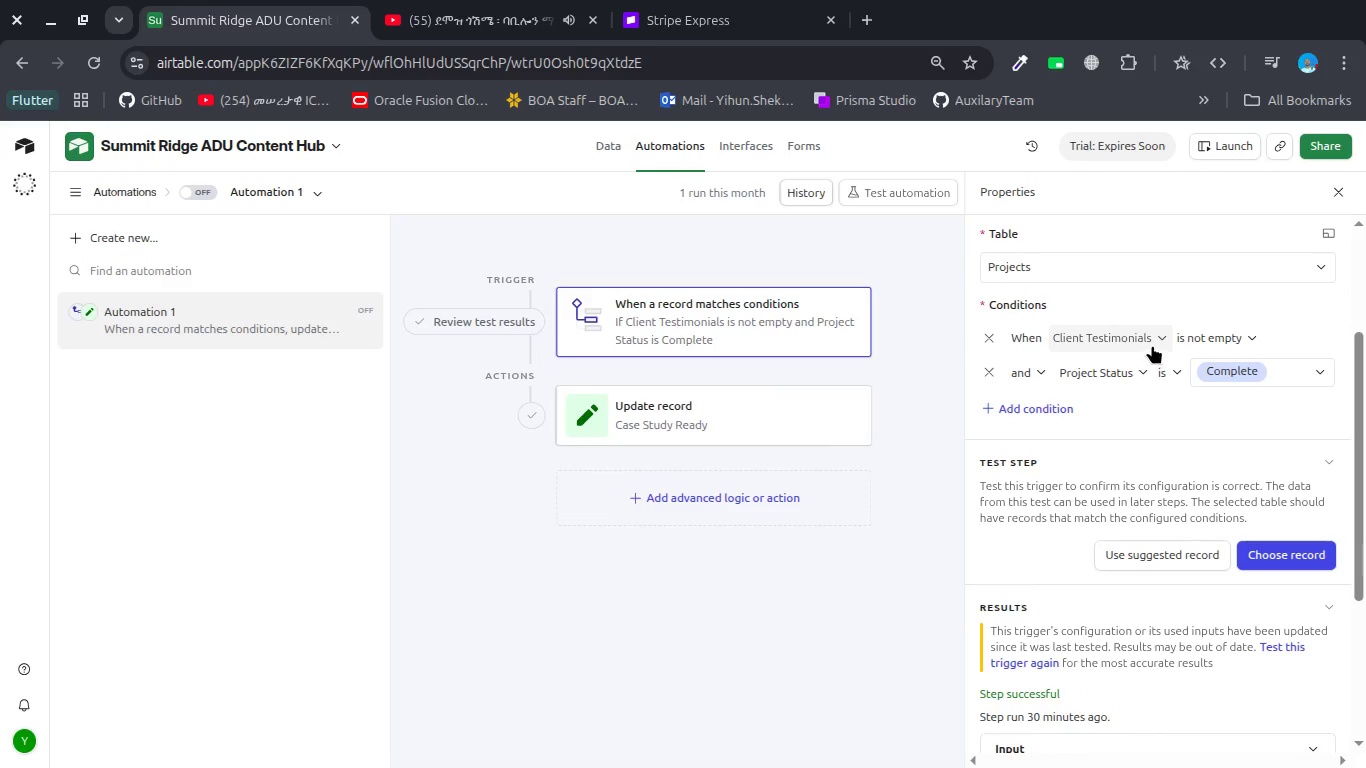 
left_click([1152, 344])
 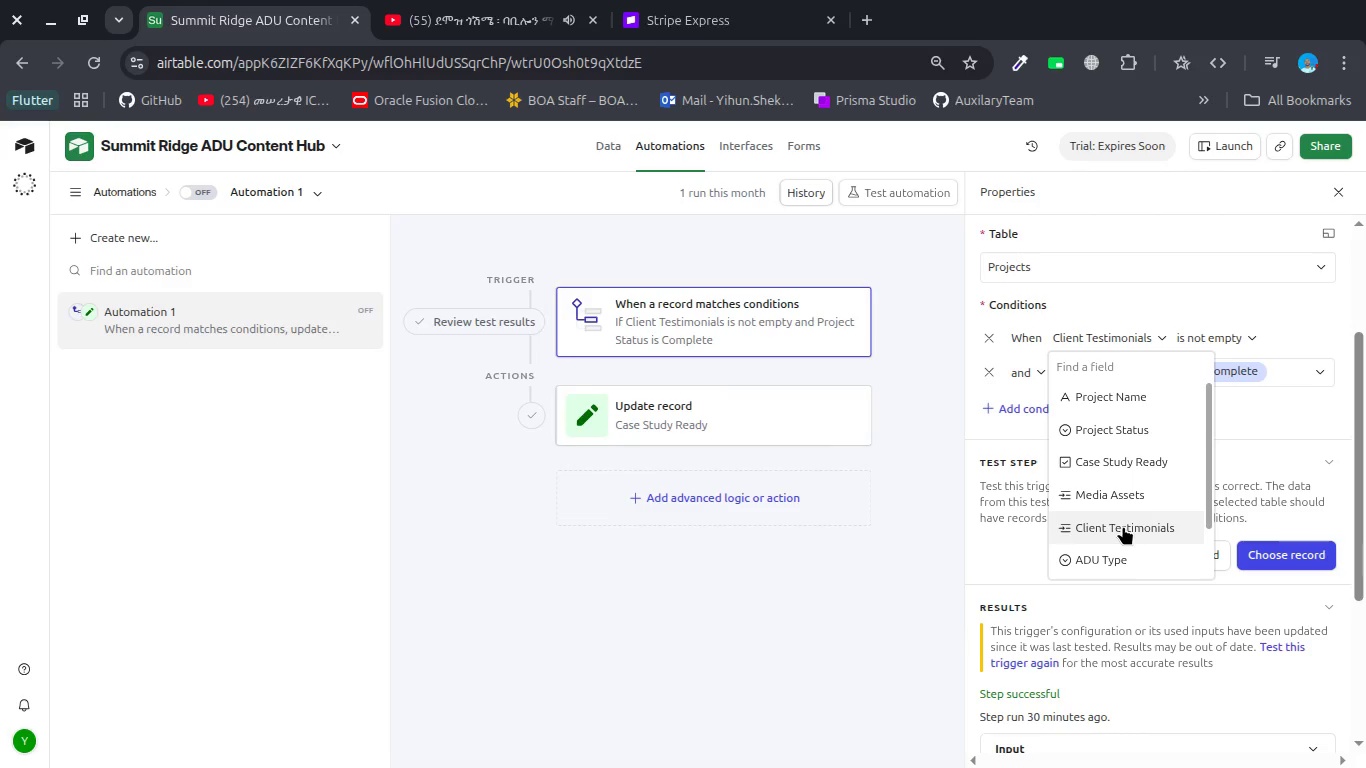 
wait(6.66)
 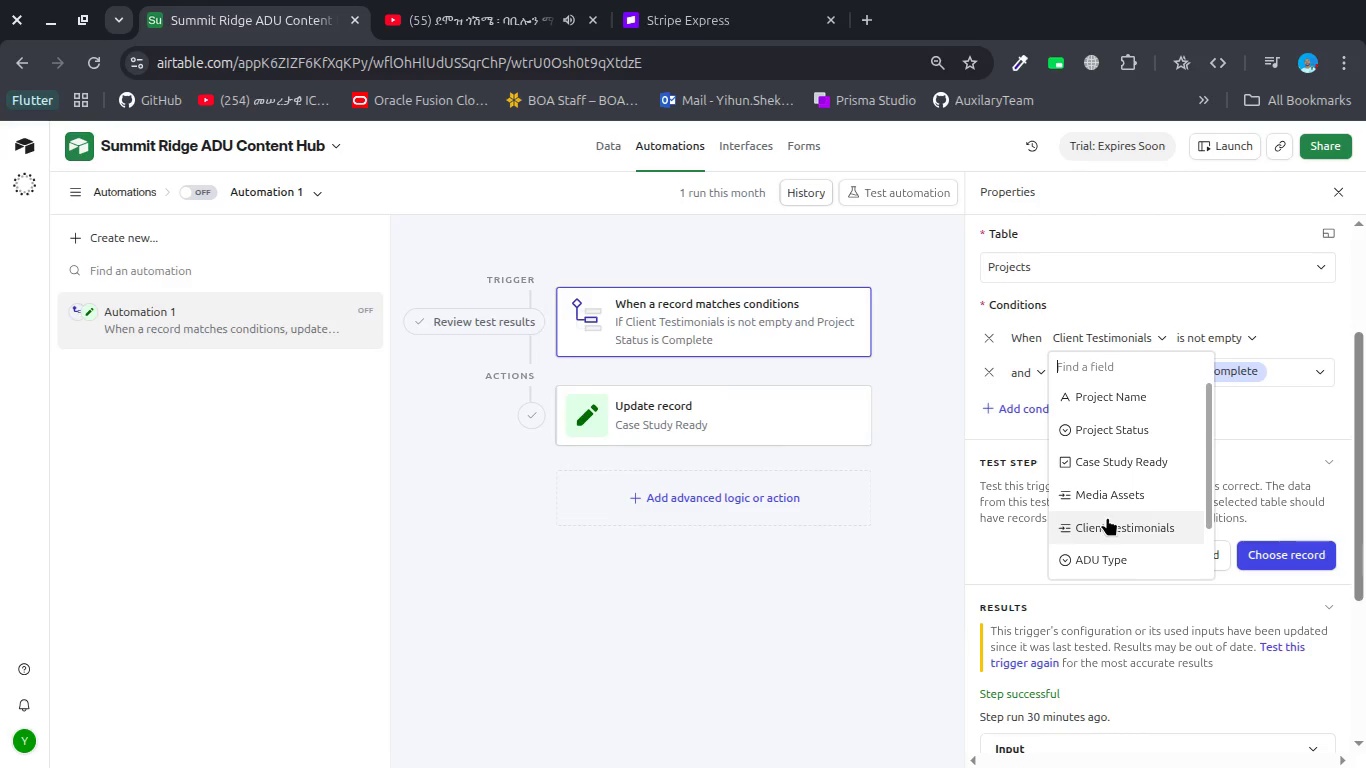 
left_click([917, 573])
 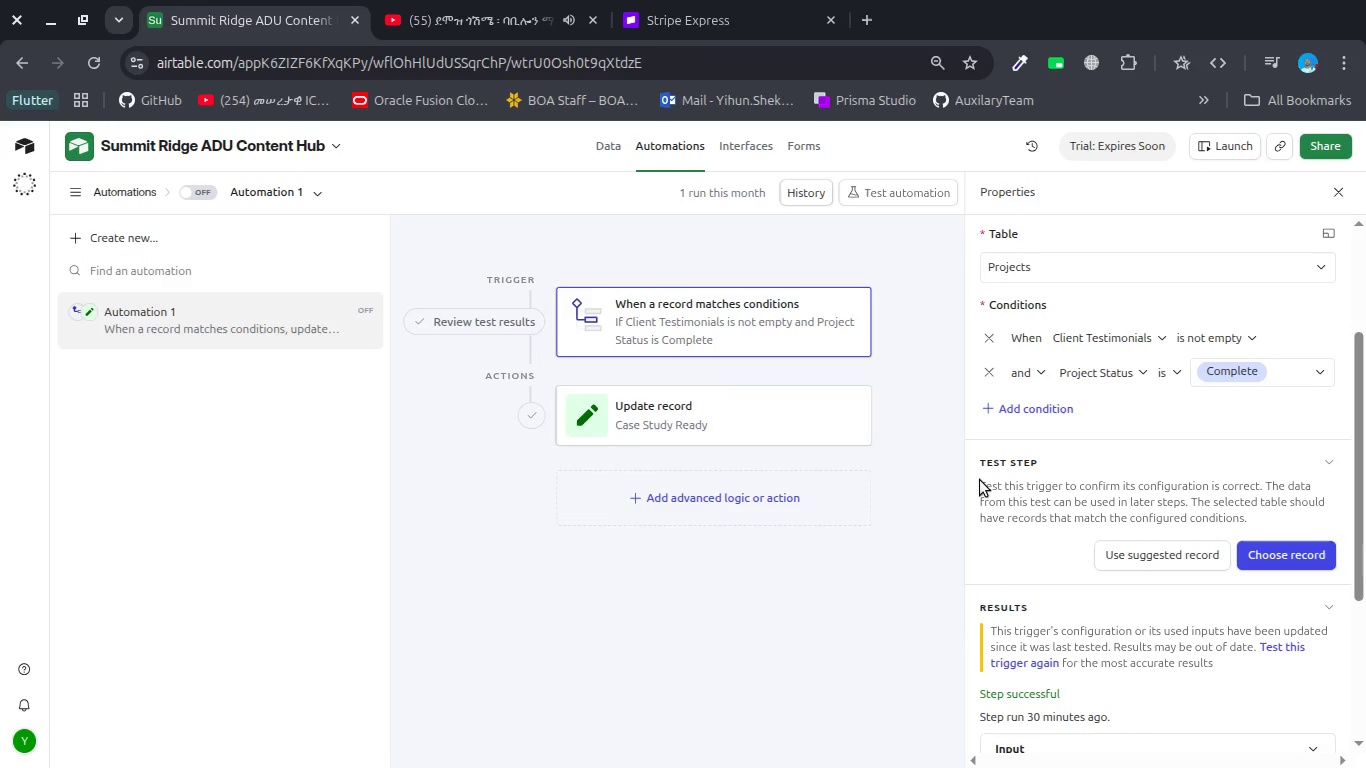 
left_click([773, 389])
 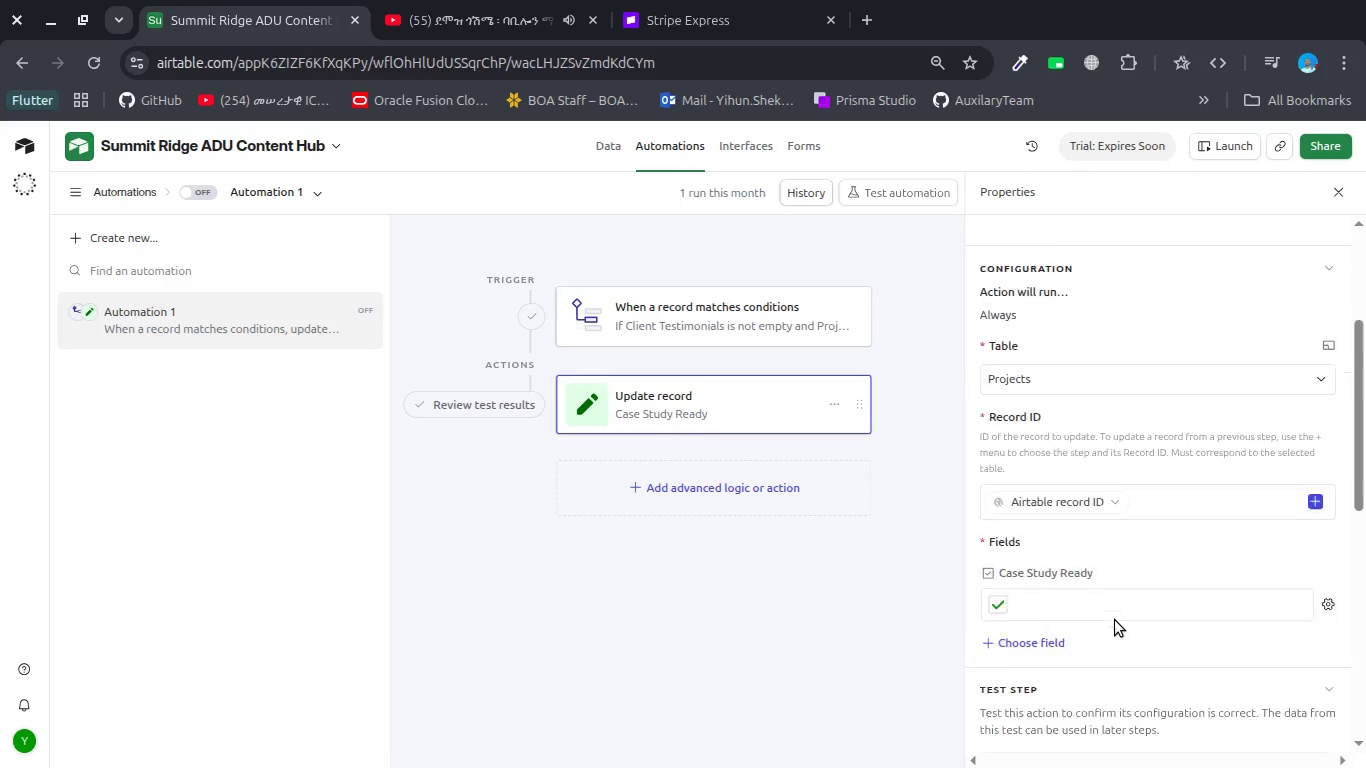 
scroll: coordinate [1115, 620], scroll_direction: down, amount: 1.0
 